 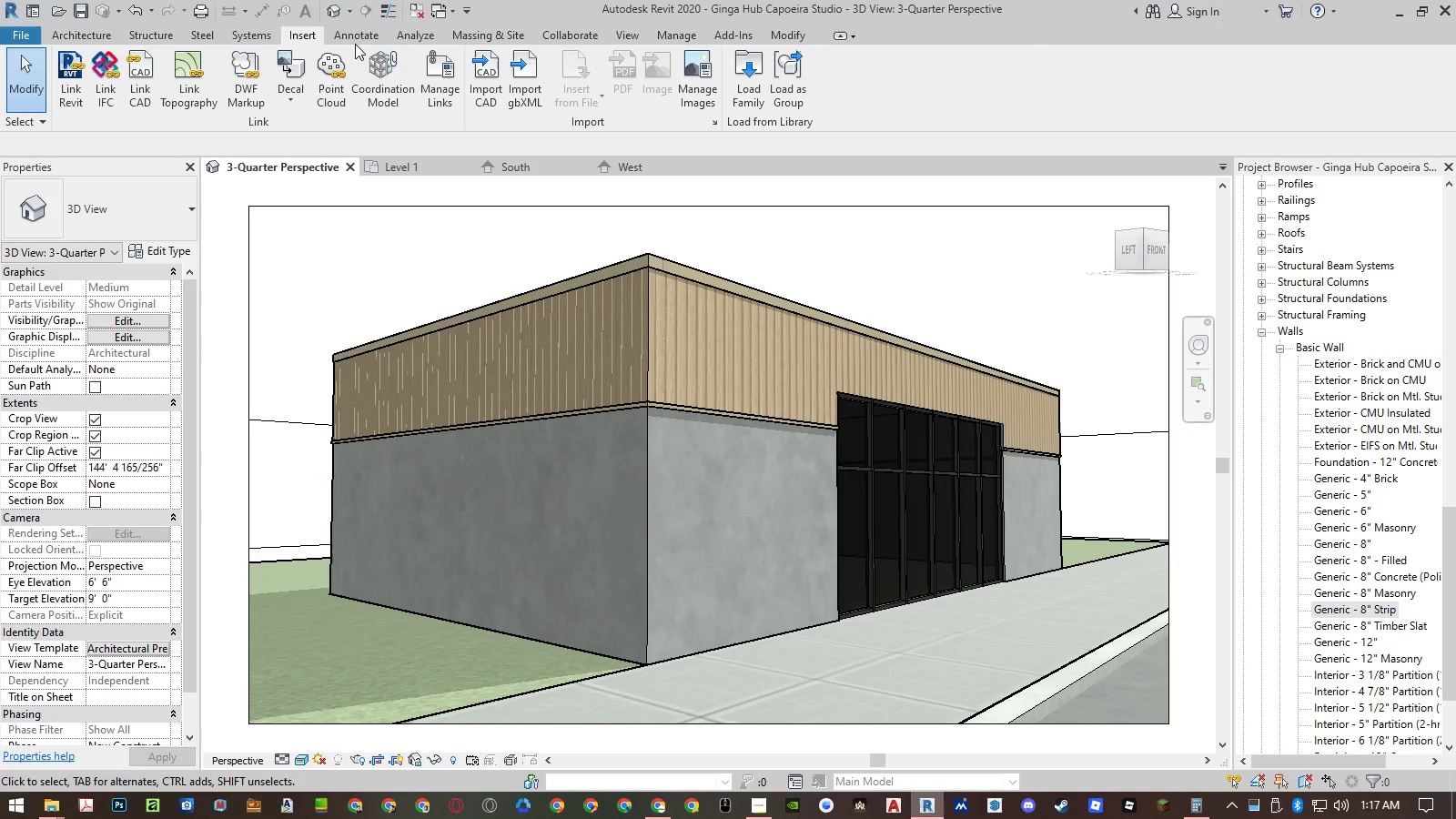 
left_click([733, 84])
 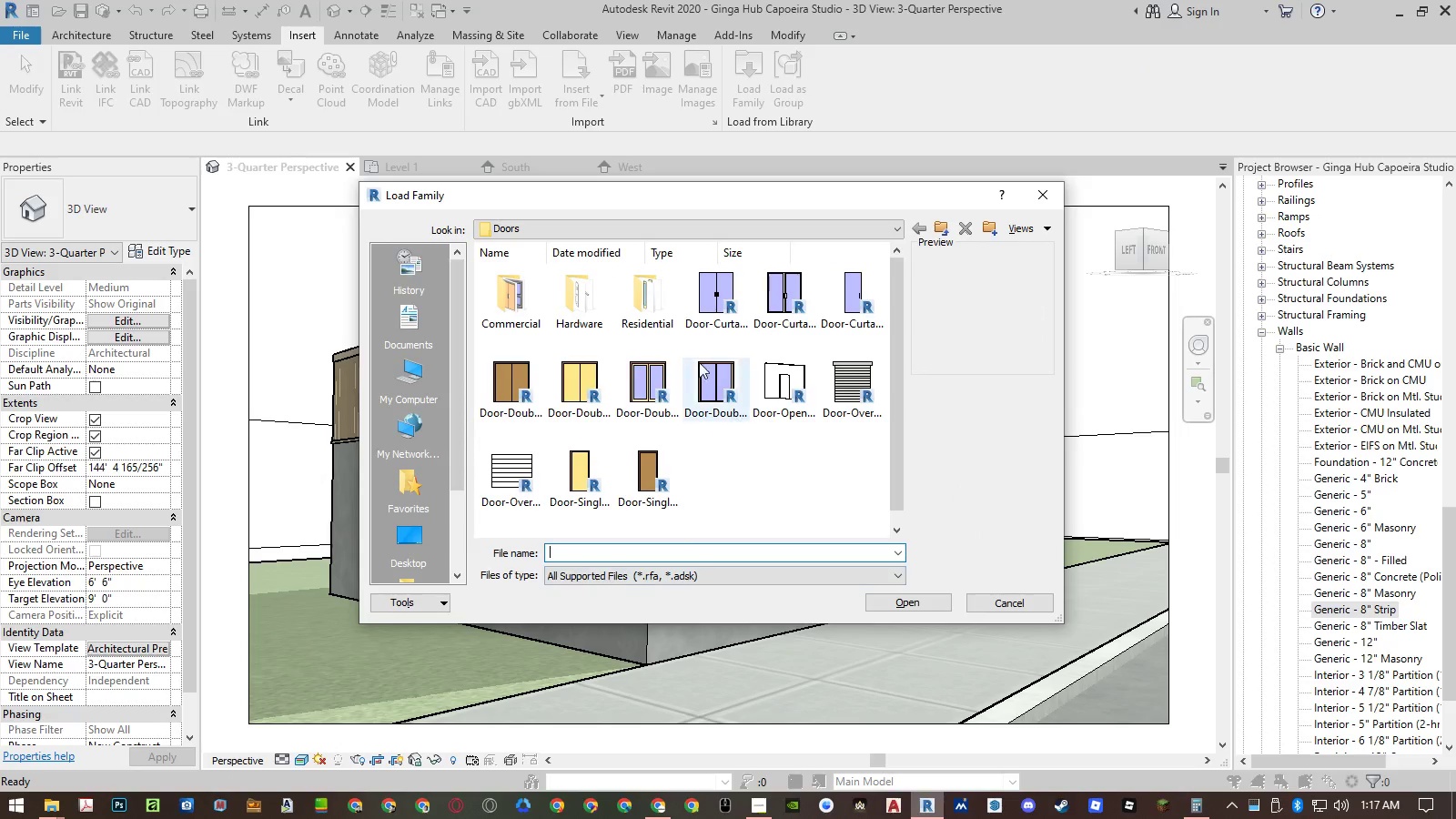 
left_click([933, 228])
 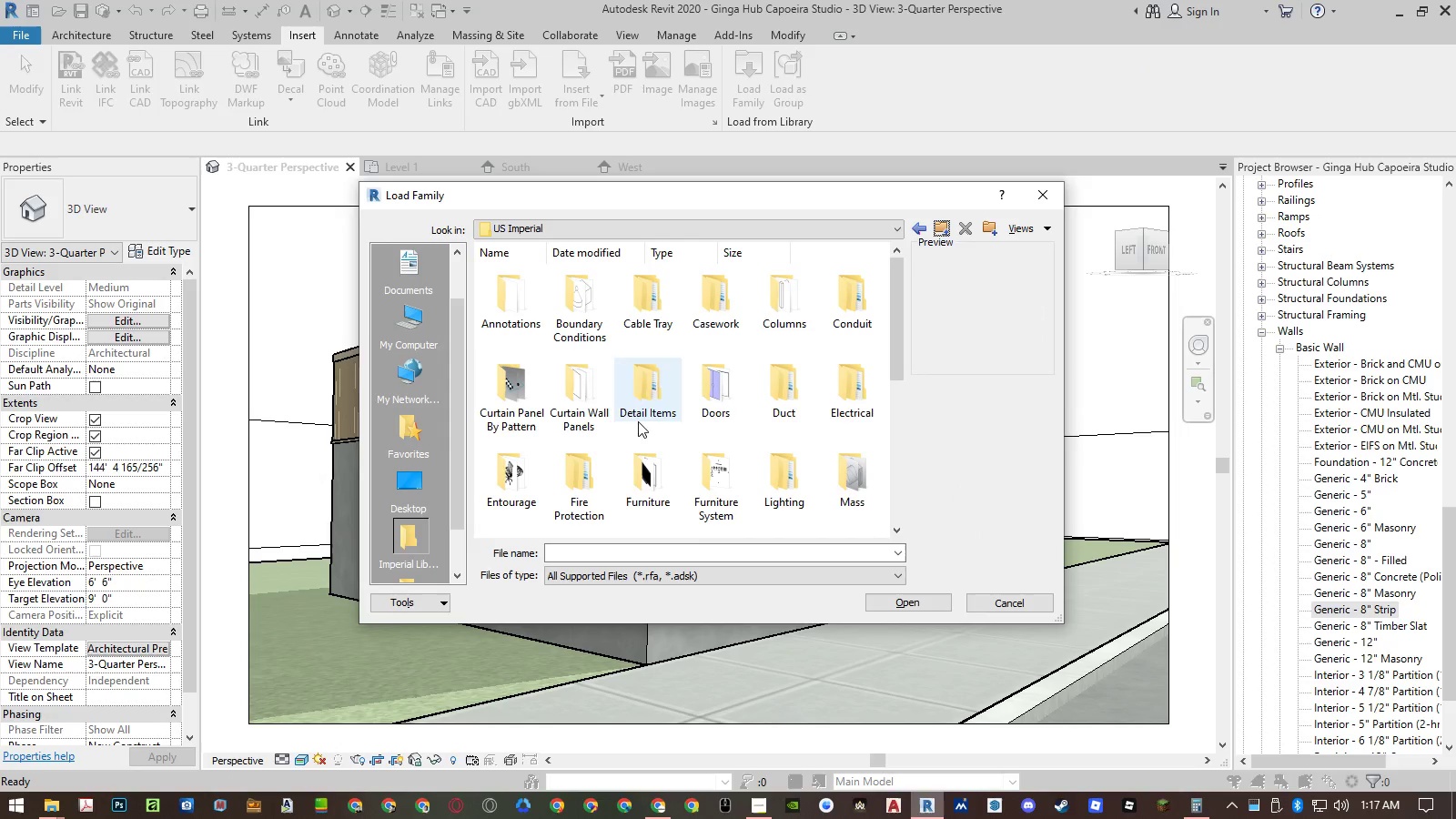 
double_click([780, 487])
 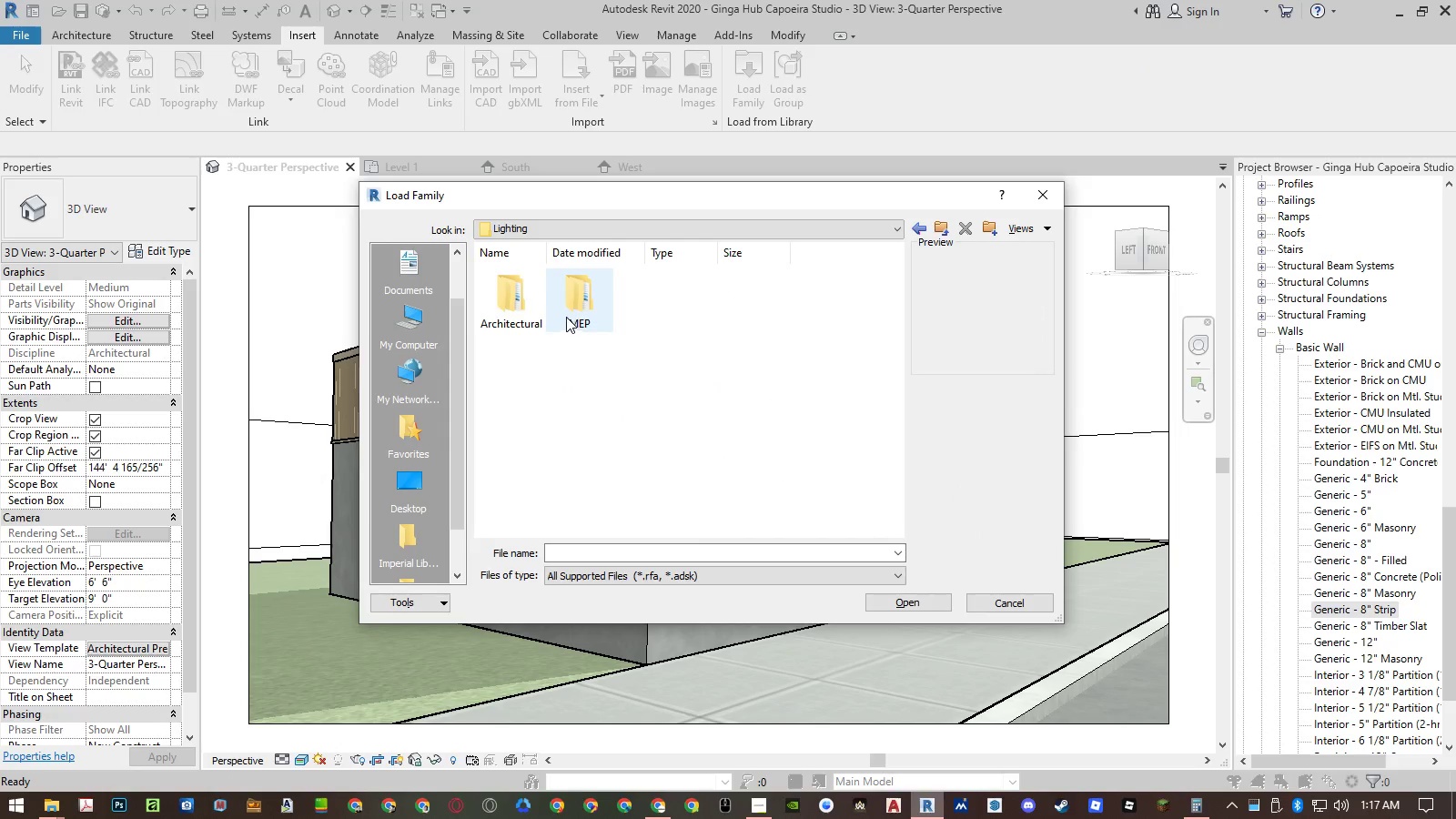 
double_click([520, 309])
 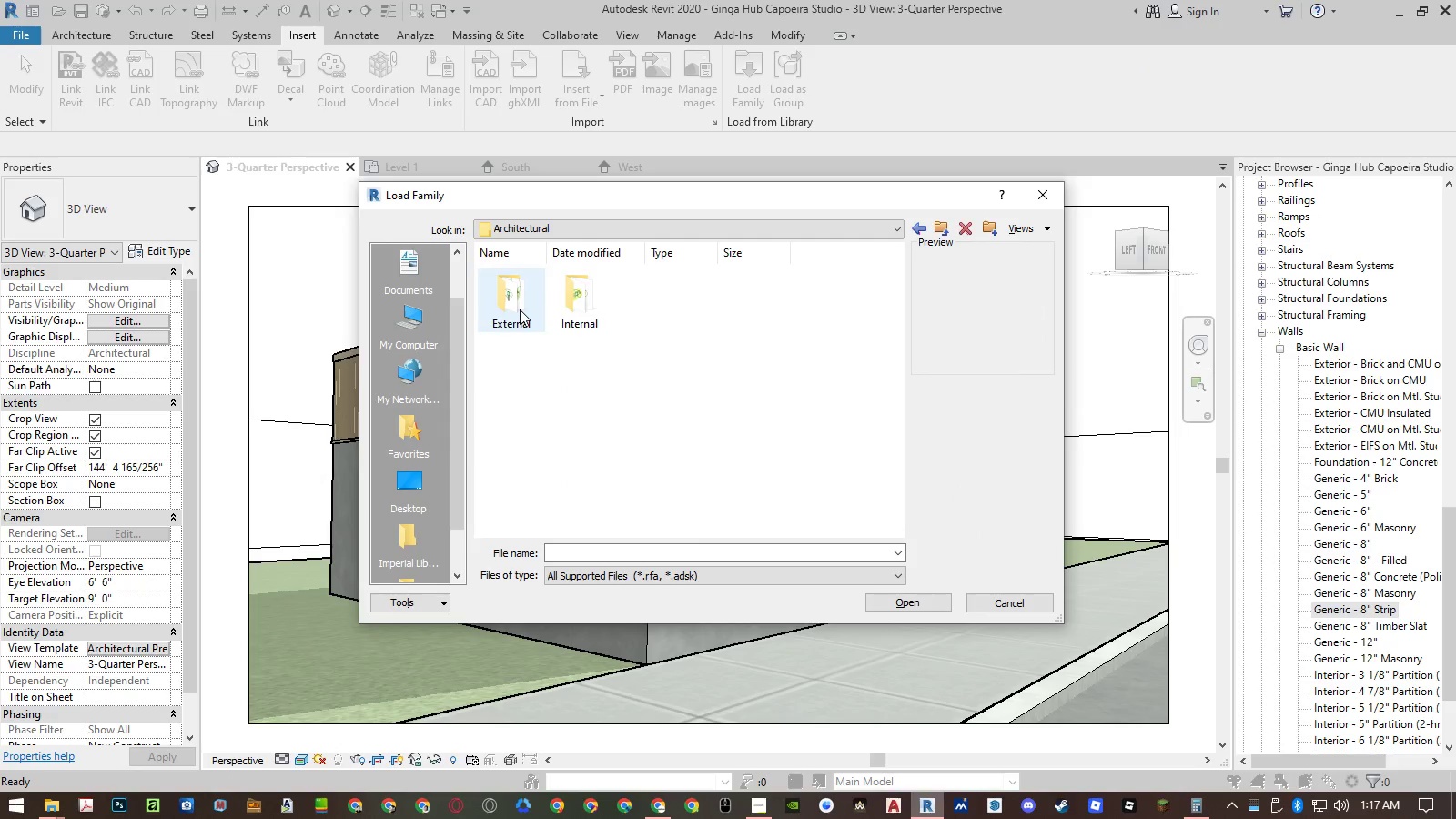 
double_click([520, 309])
 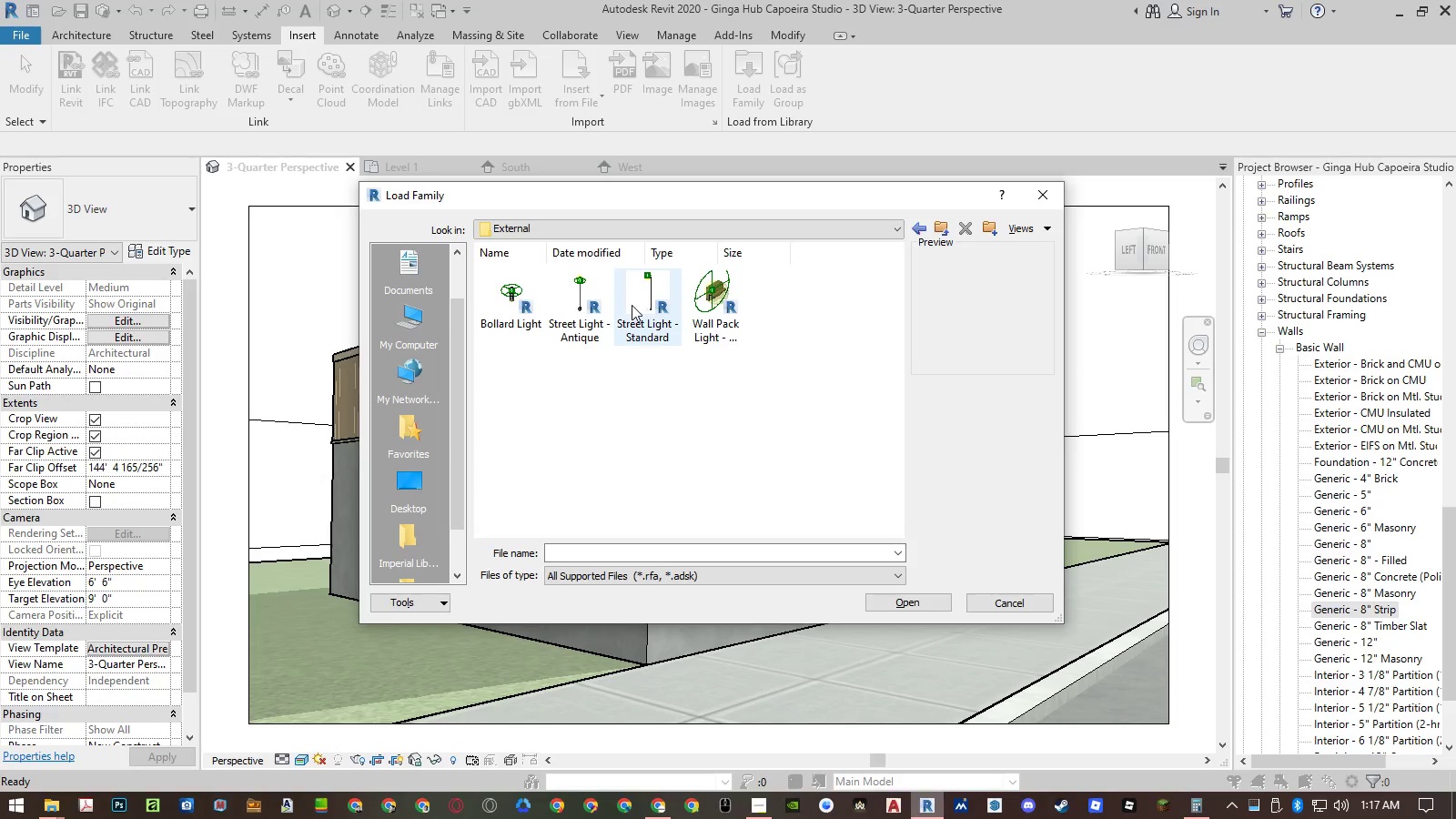 
left_click([525, 298])
 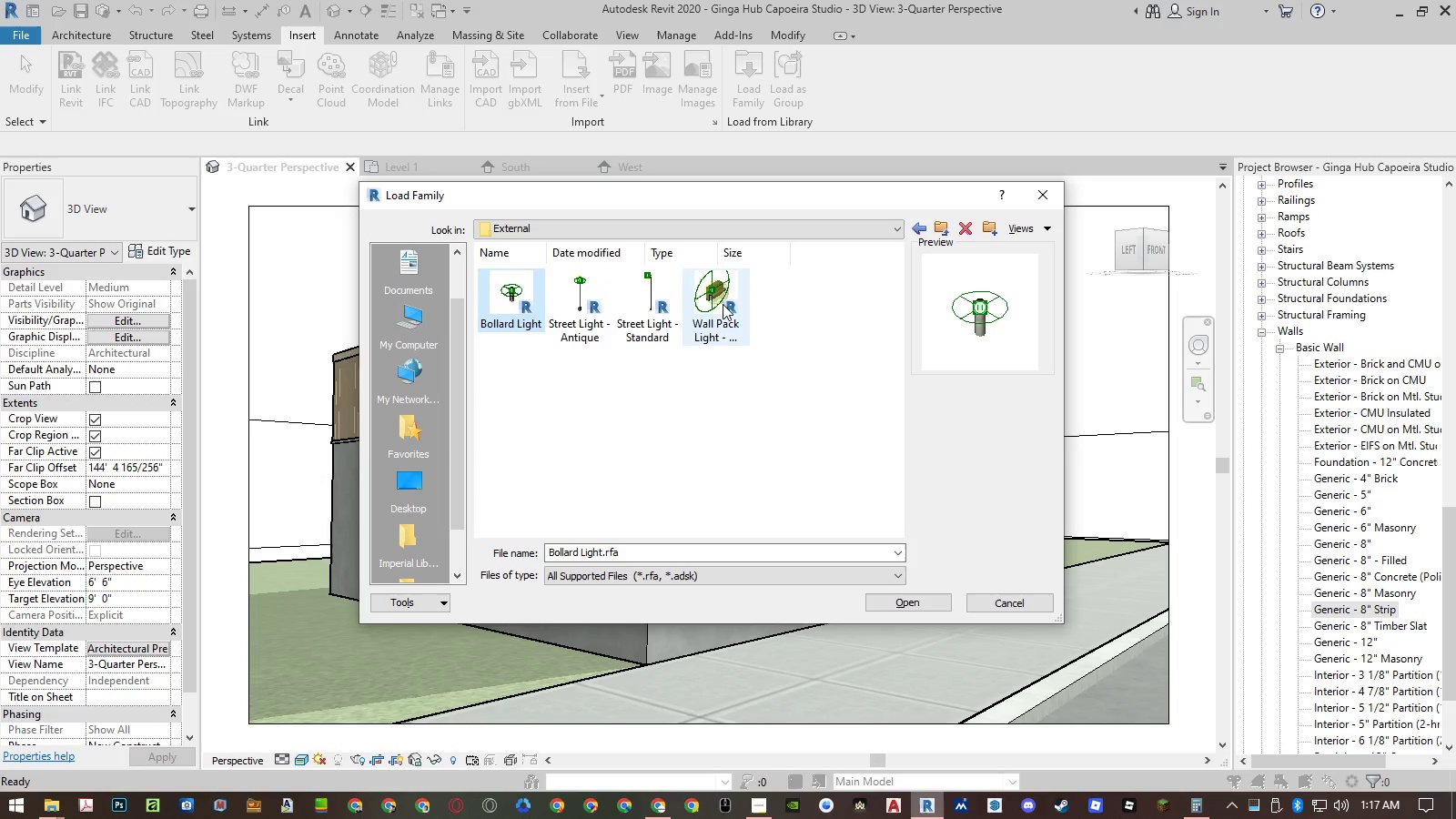 
left_click([726, 304])
 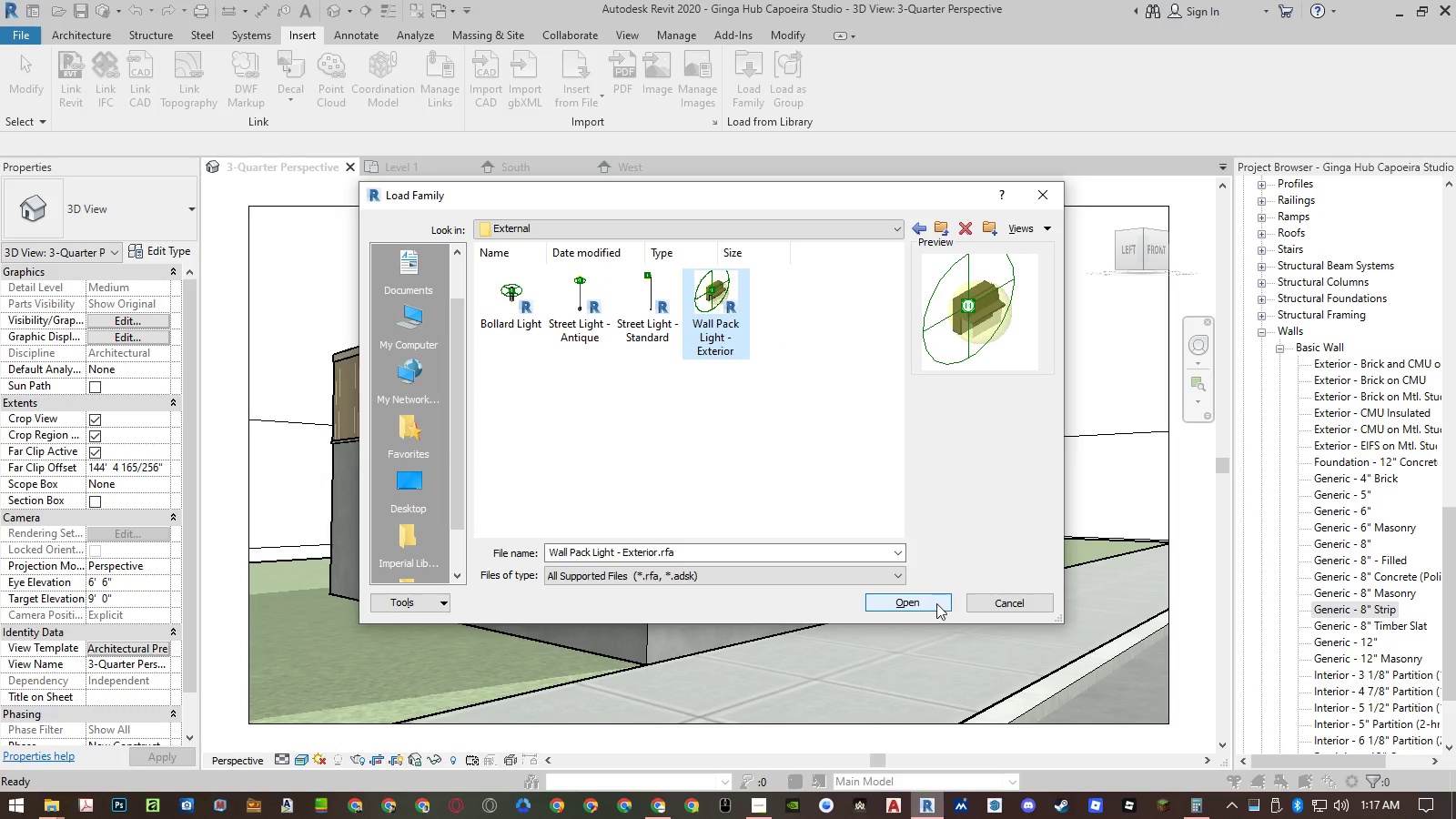 
left_click([936, 603])
 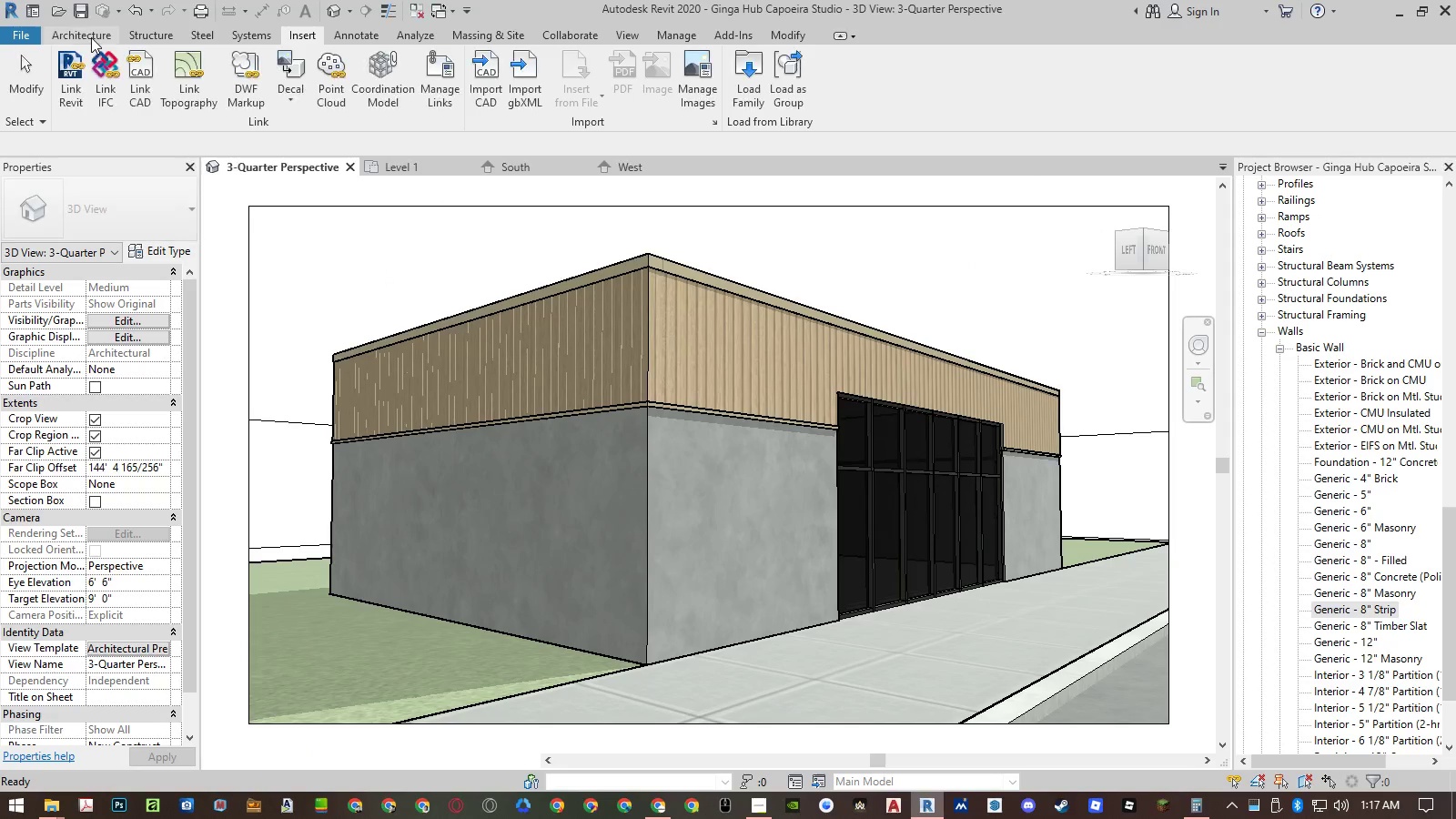 
left_click([91, 37])
 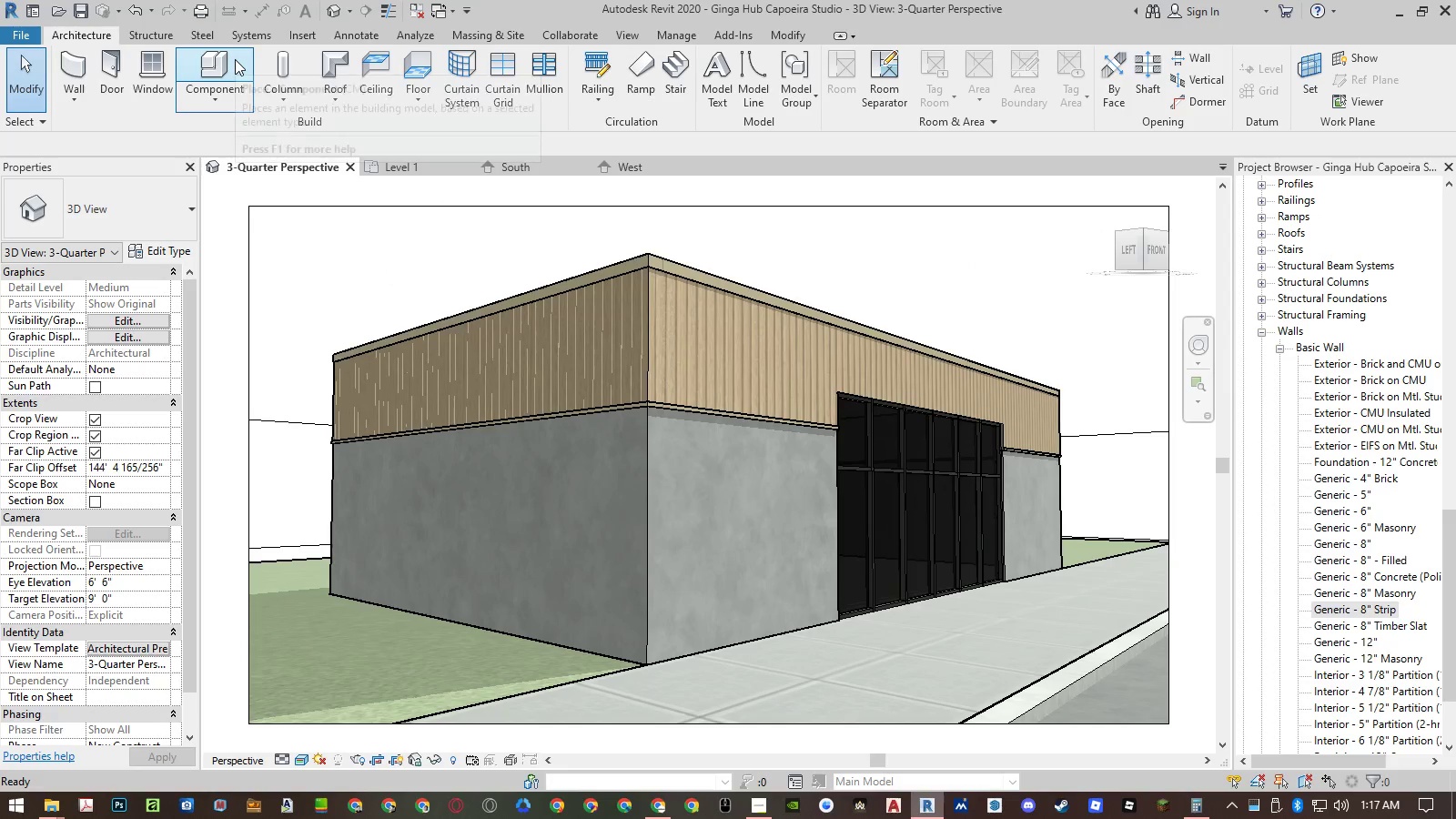 
left_click([235, 59])
 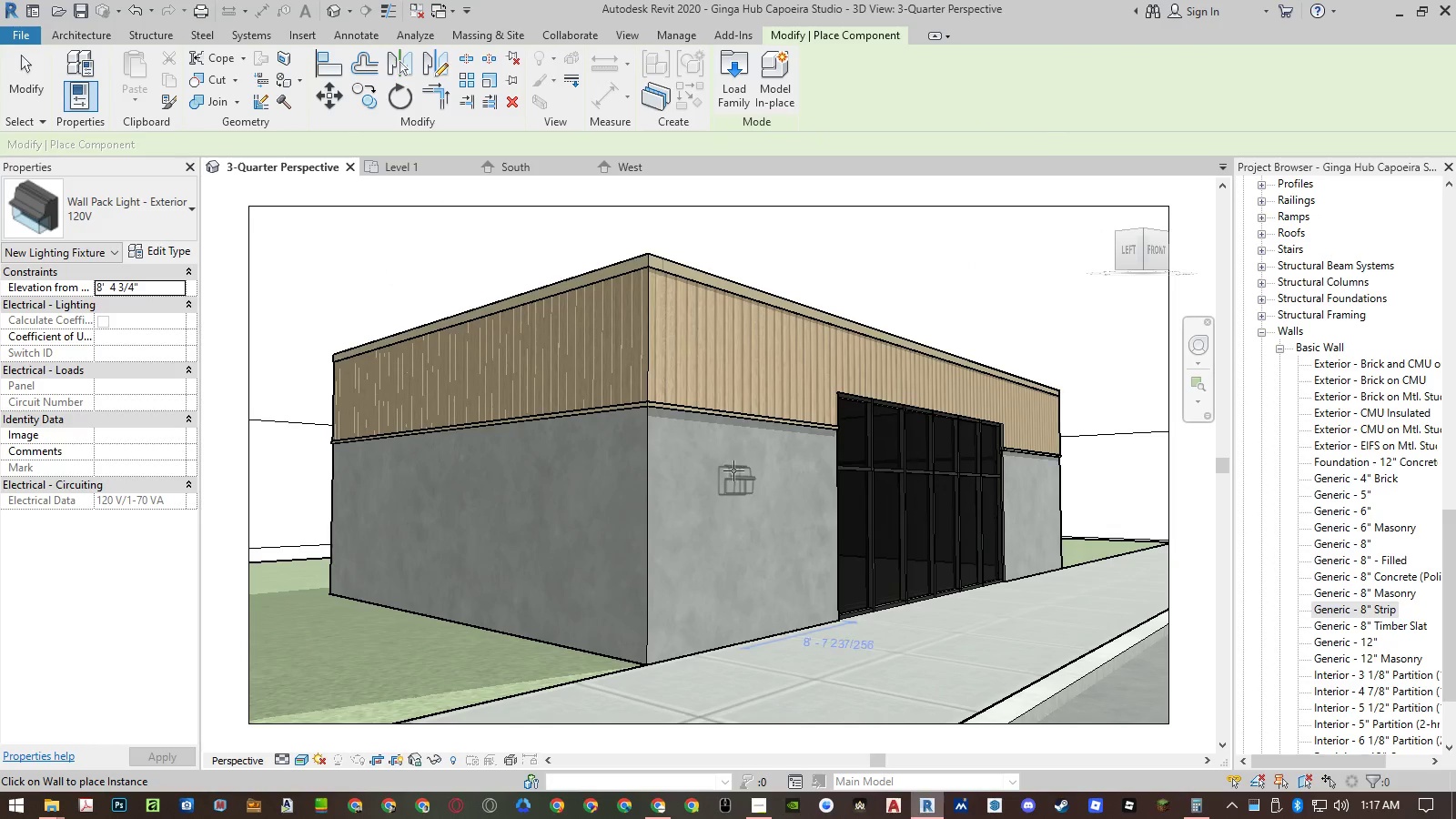 
left_click([742, 475])
 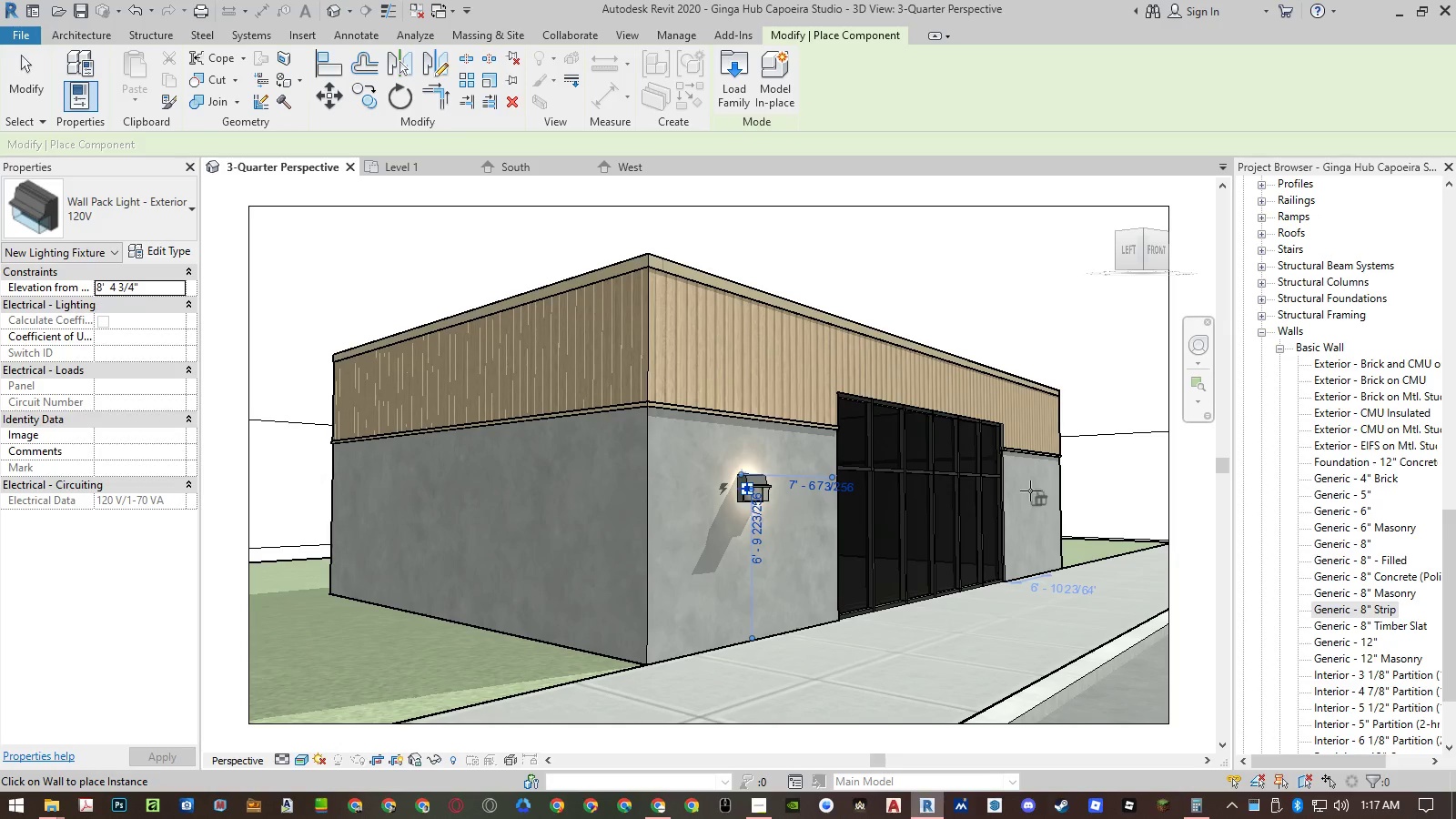 
left_click([1030, 490])
 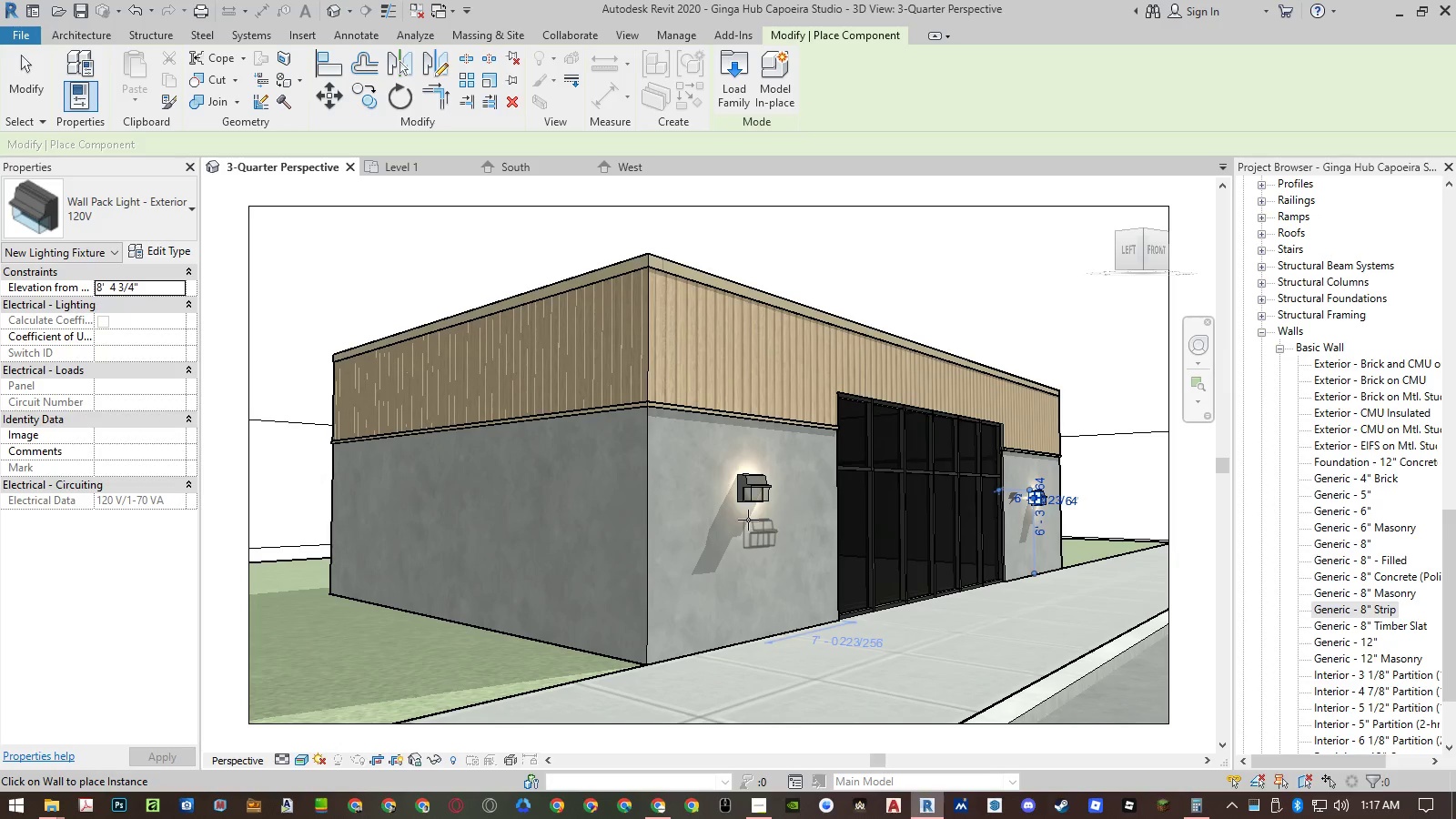 
key(Escape)
 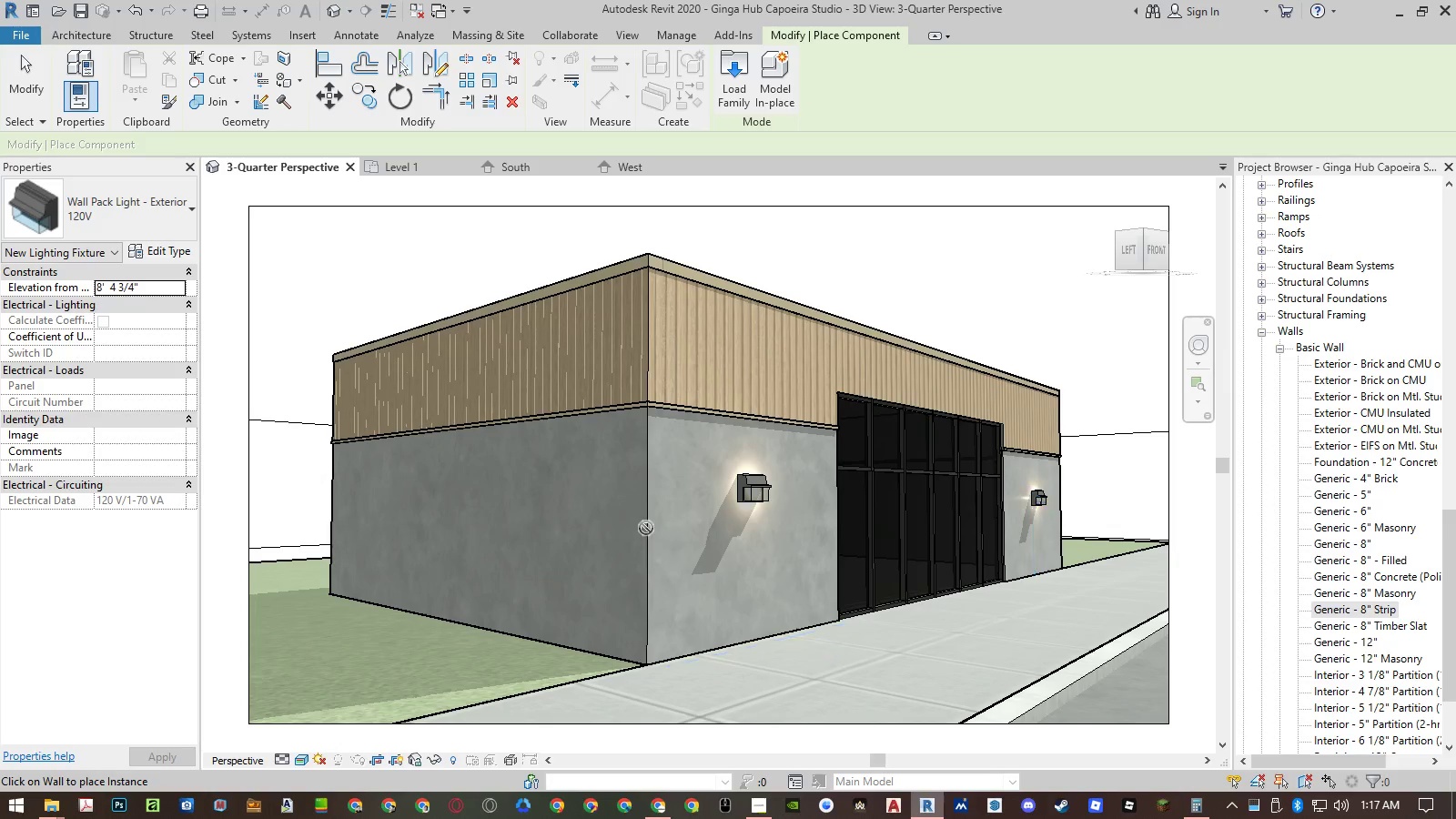 
key(Escape)
 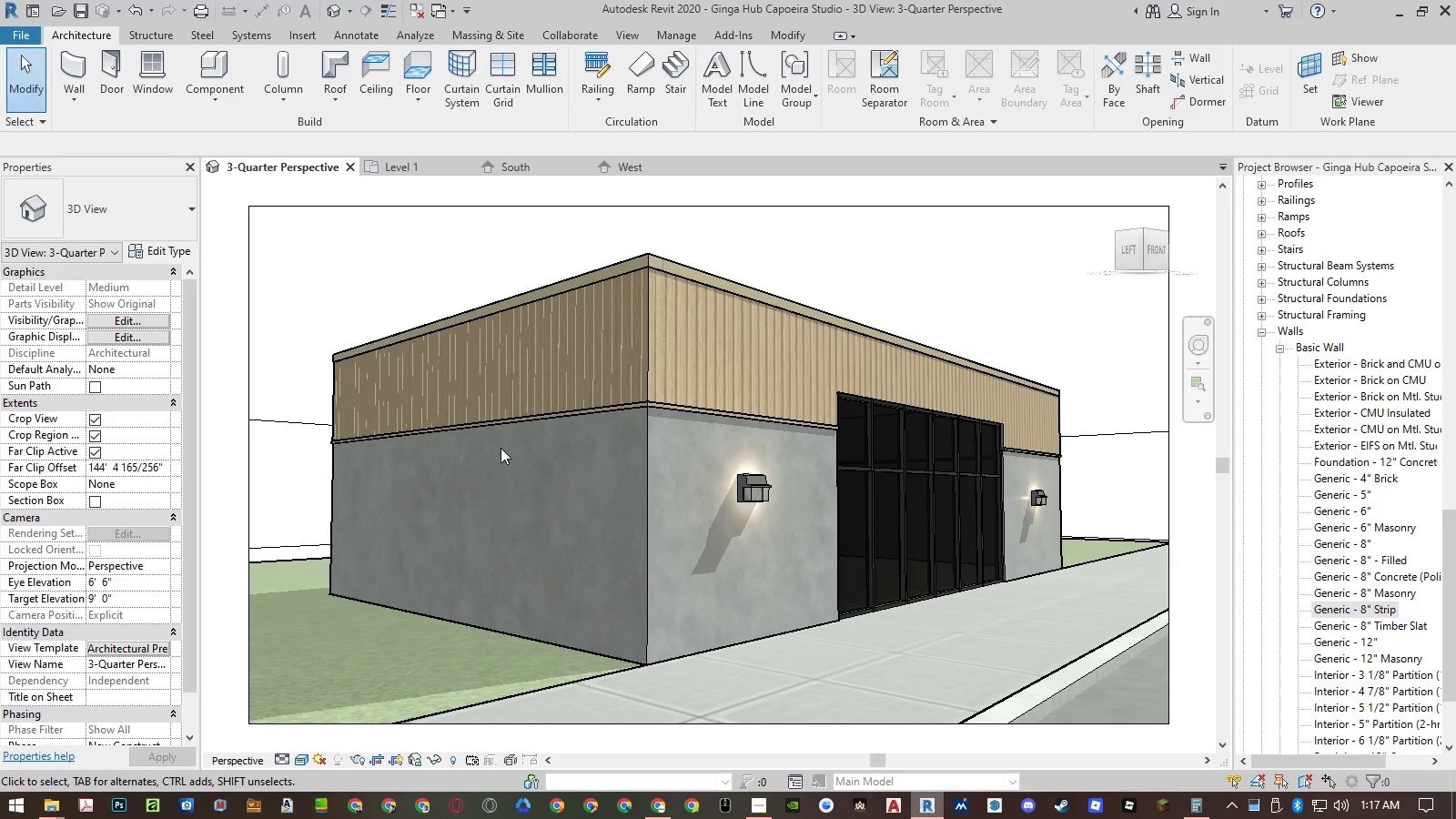 
key(Escape)
 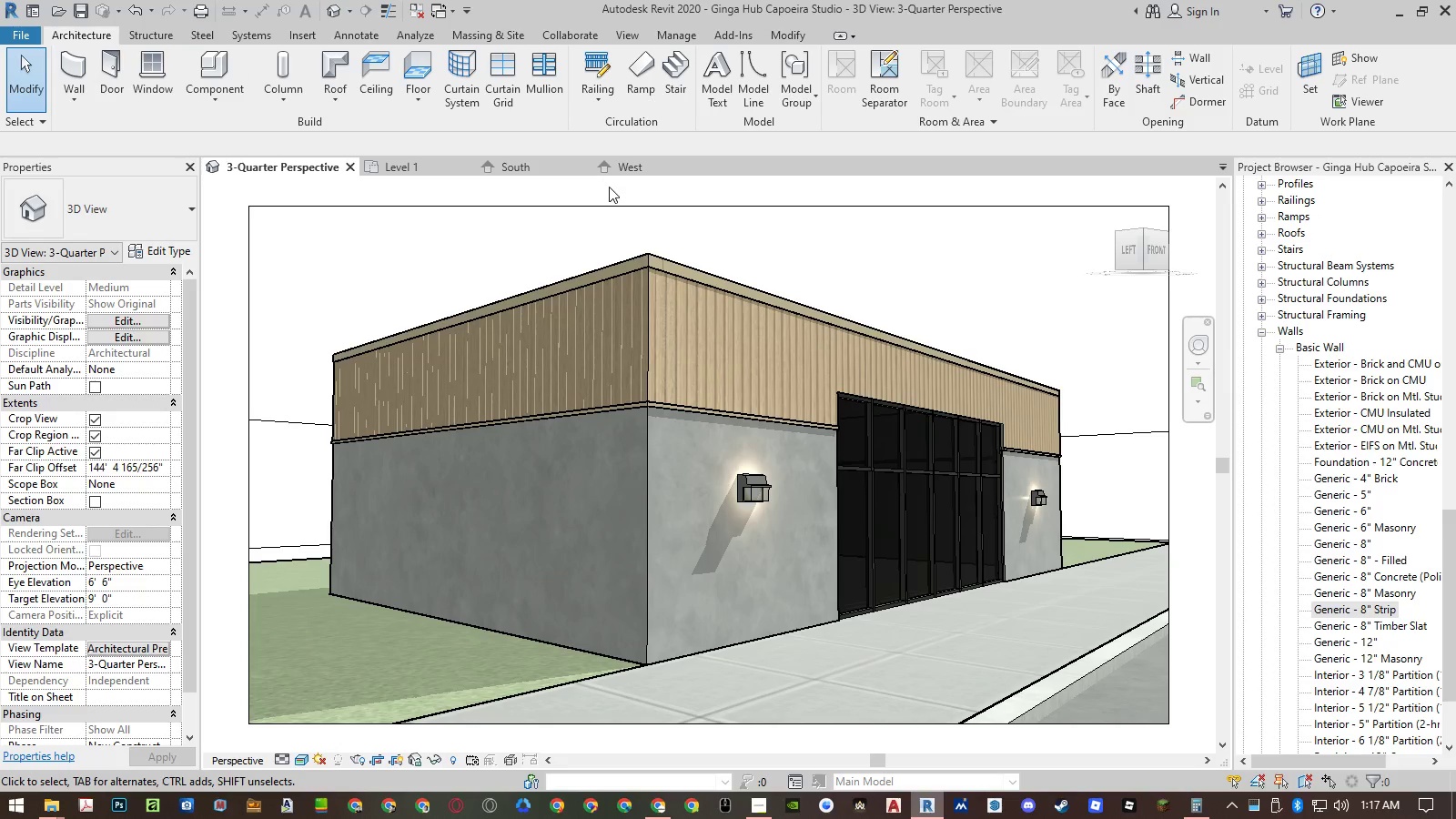 
left_click([551, 171])
 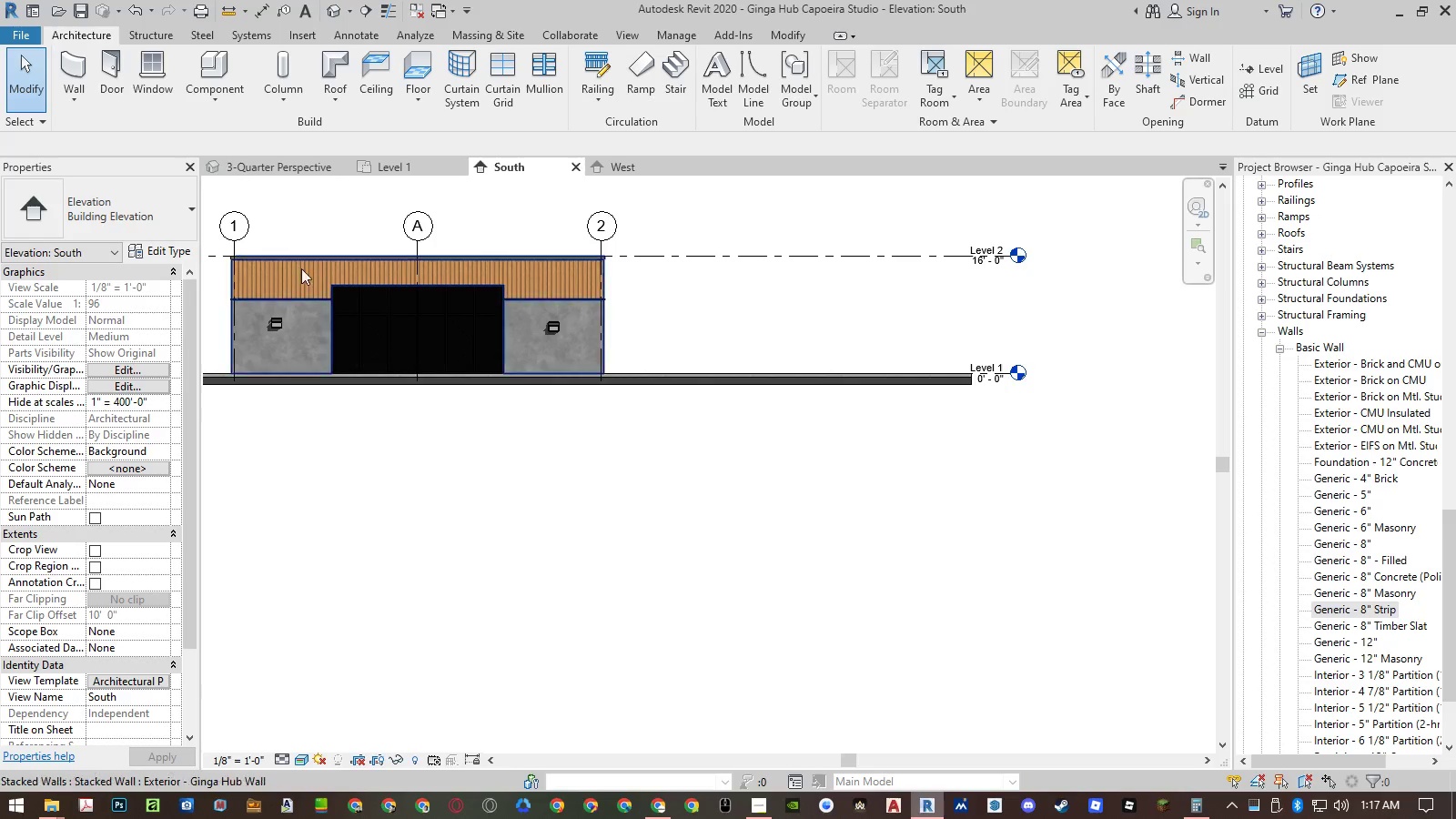 
scroll: coordinate [623, 349], scroll_direction: down, amount: 1.0
 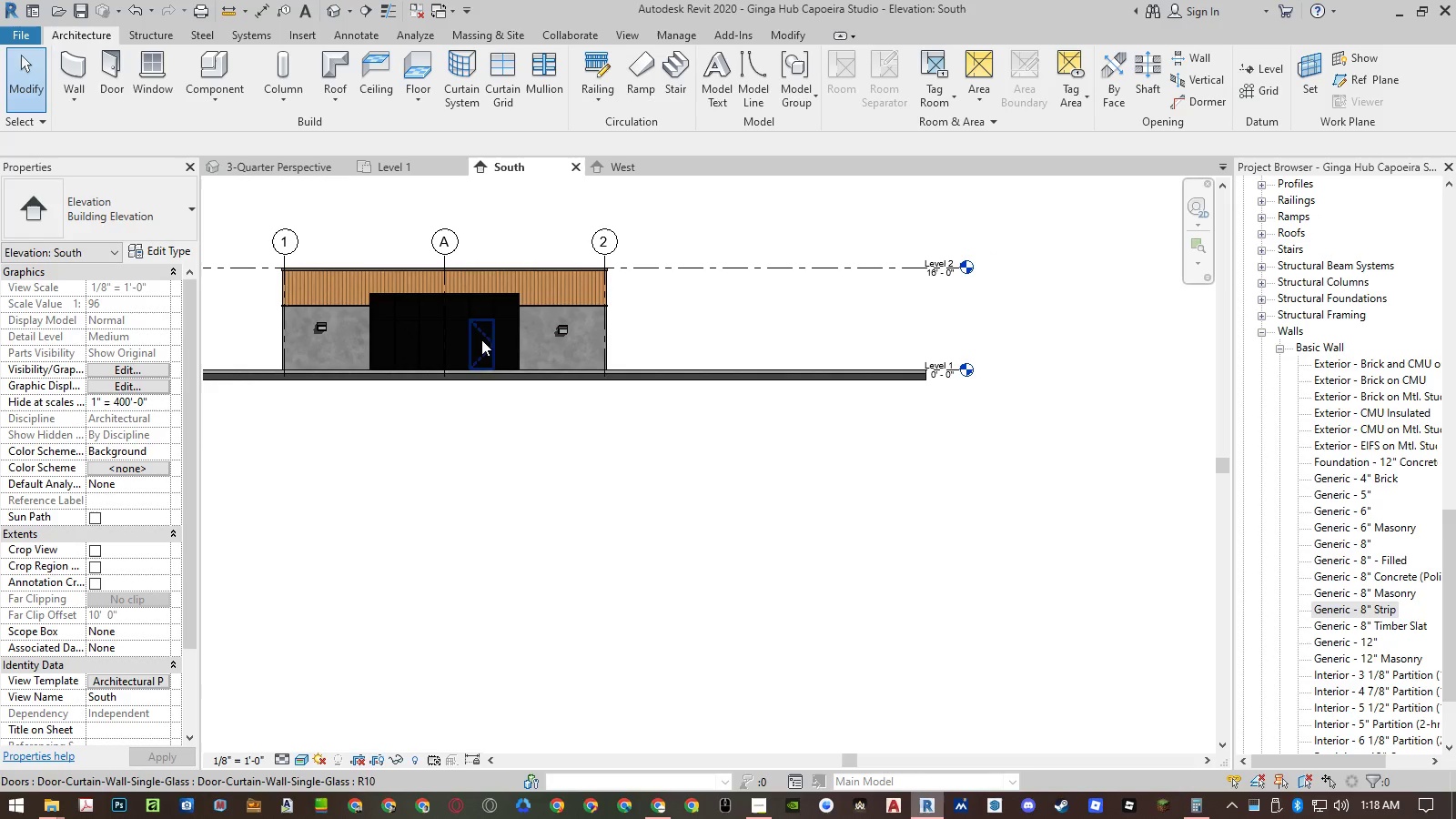 
scroll: coordinate [530, 325], scroll_direction: up, amount: 4.0
 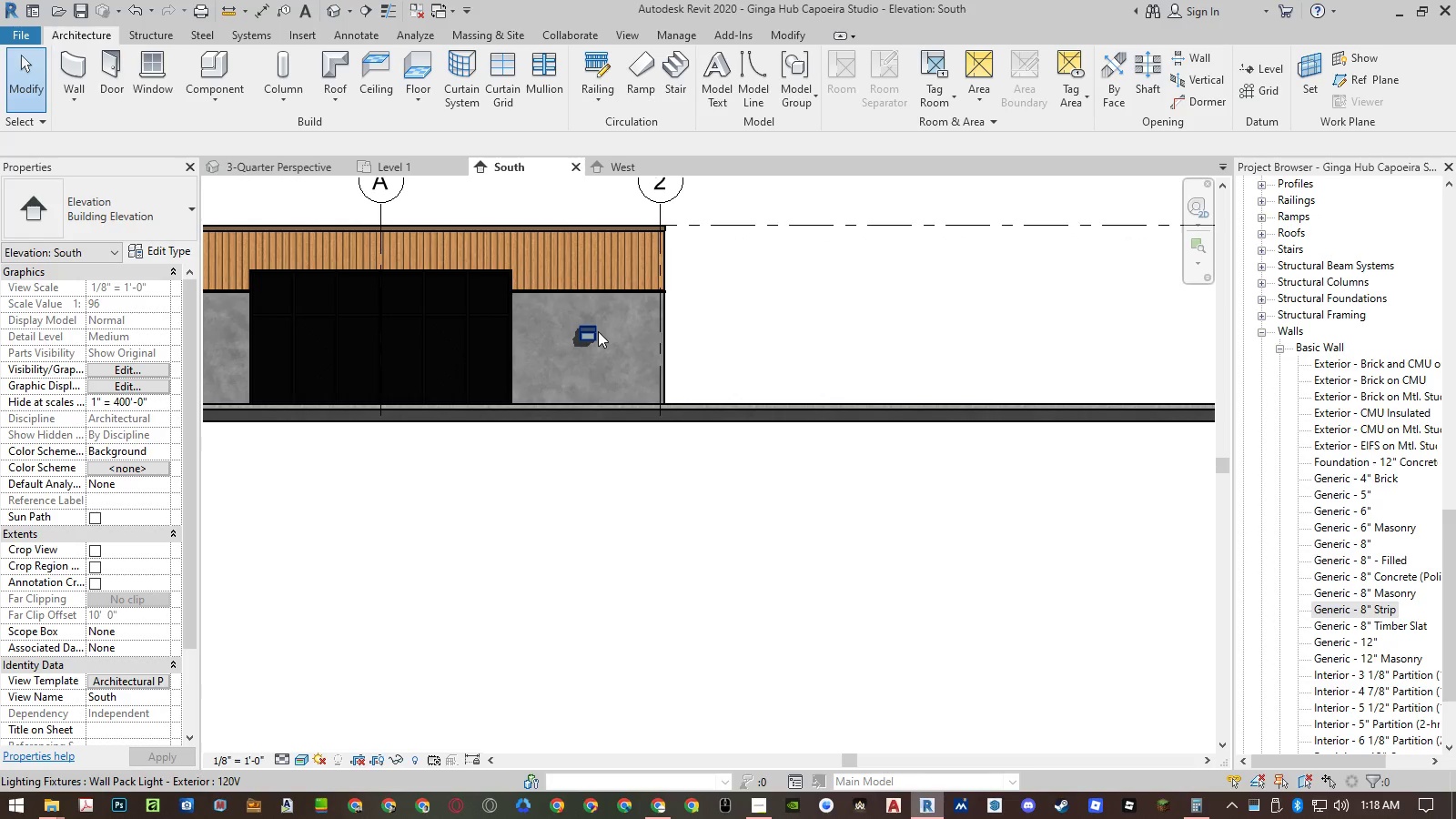 
left_click([593, 330])
 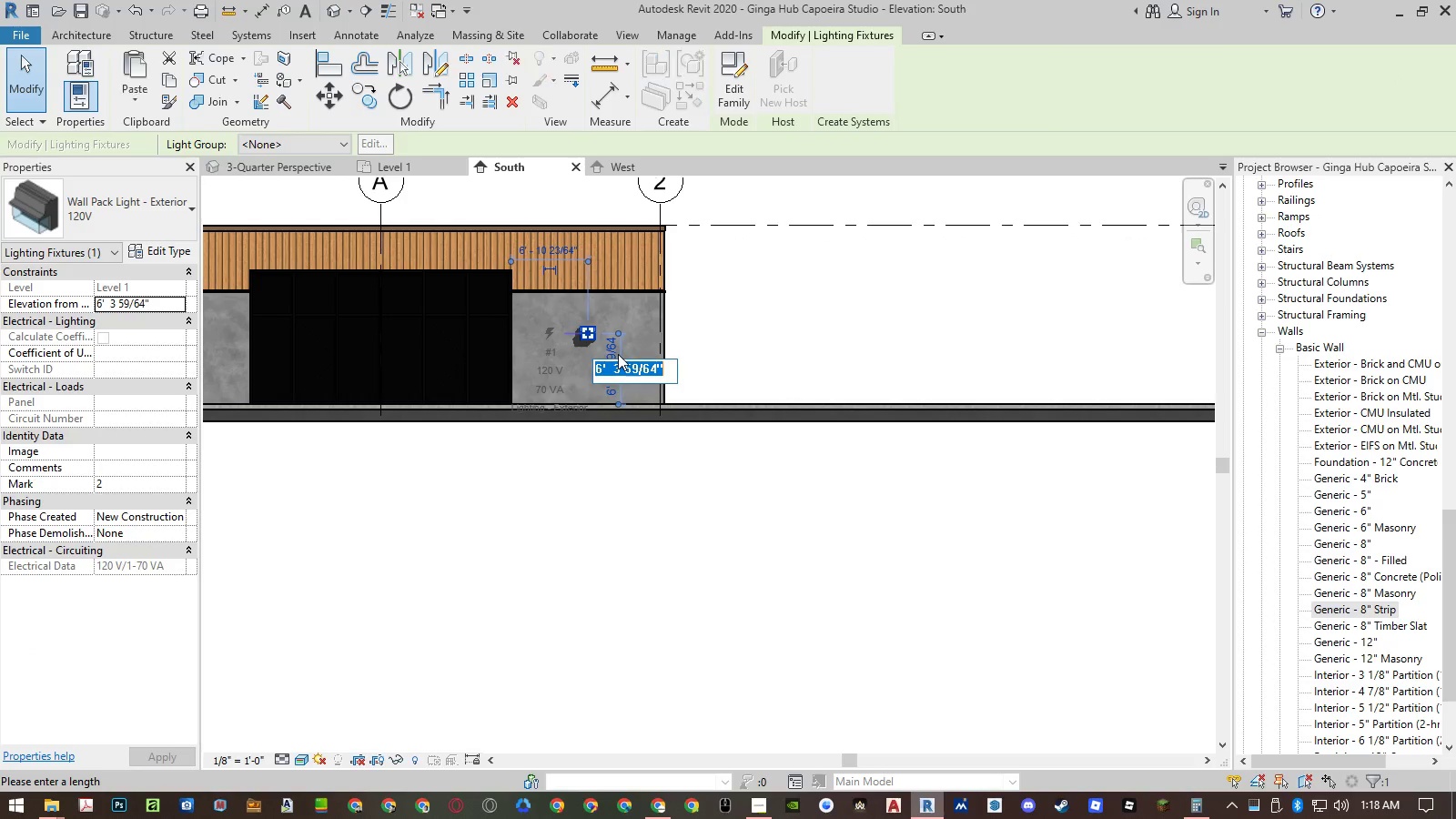 
key(Numpad8)
 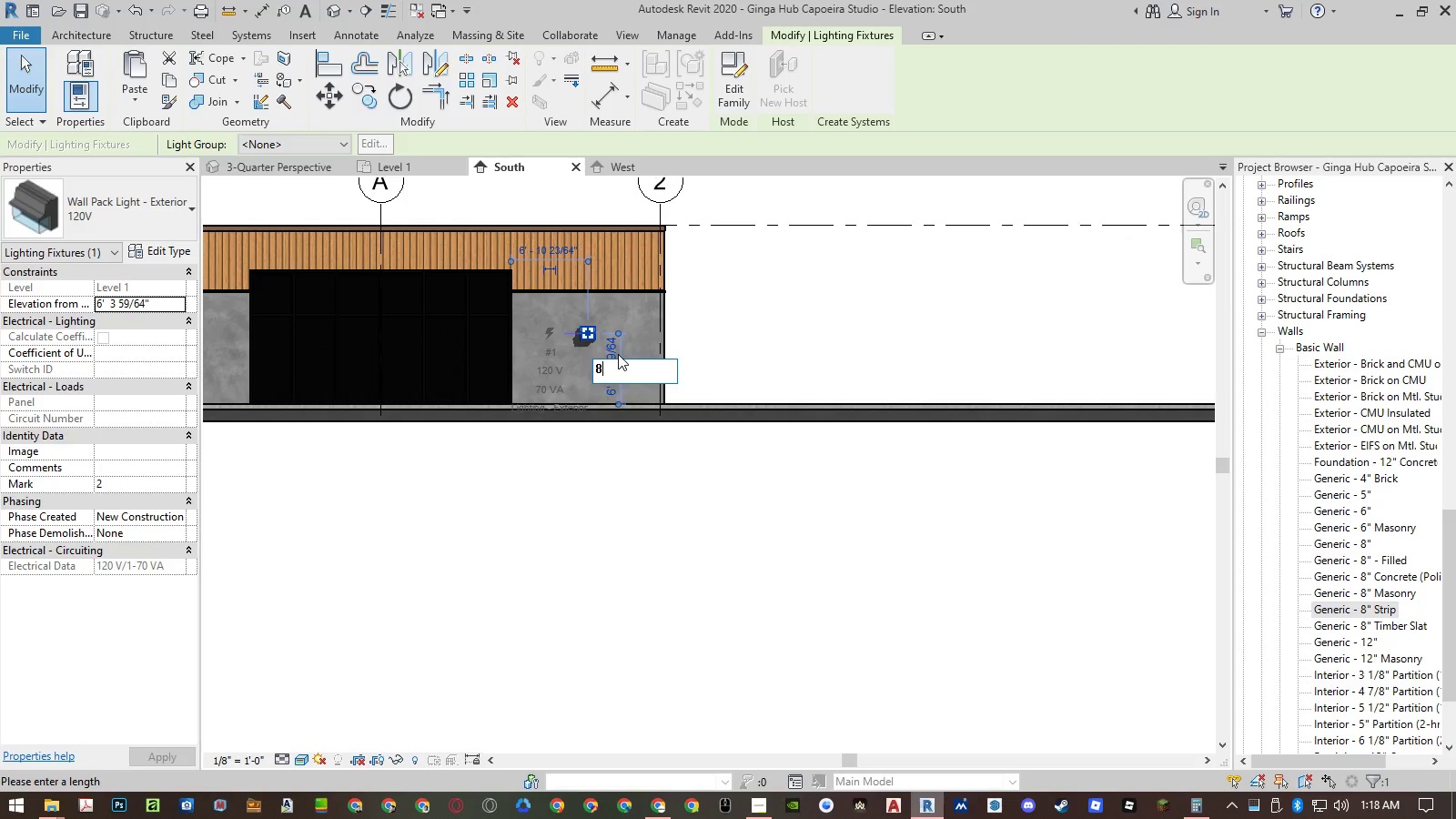 
key(NumpadEnter)
 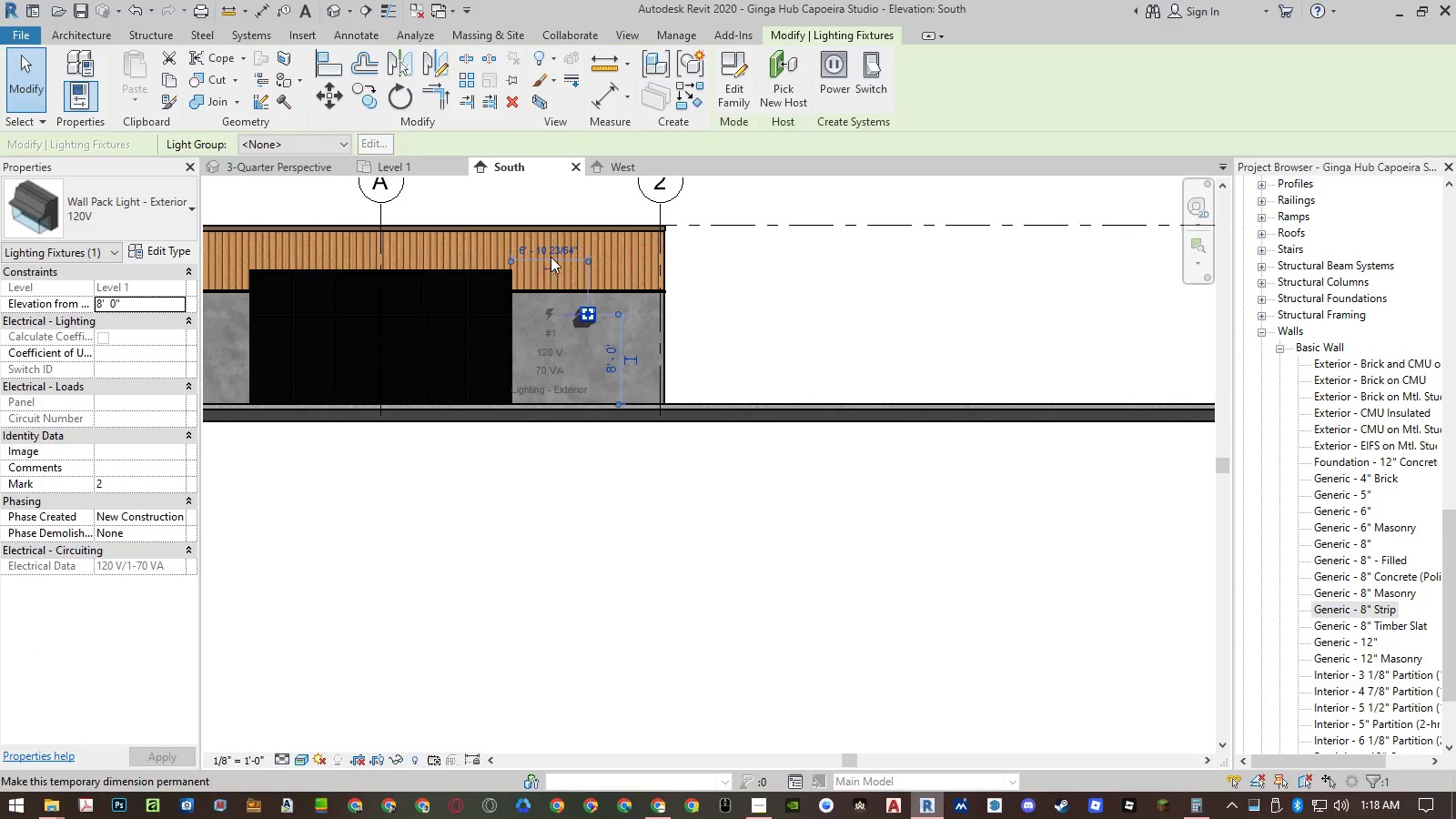 
left_click([547, 250])
 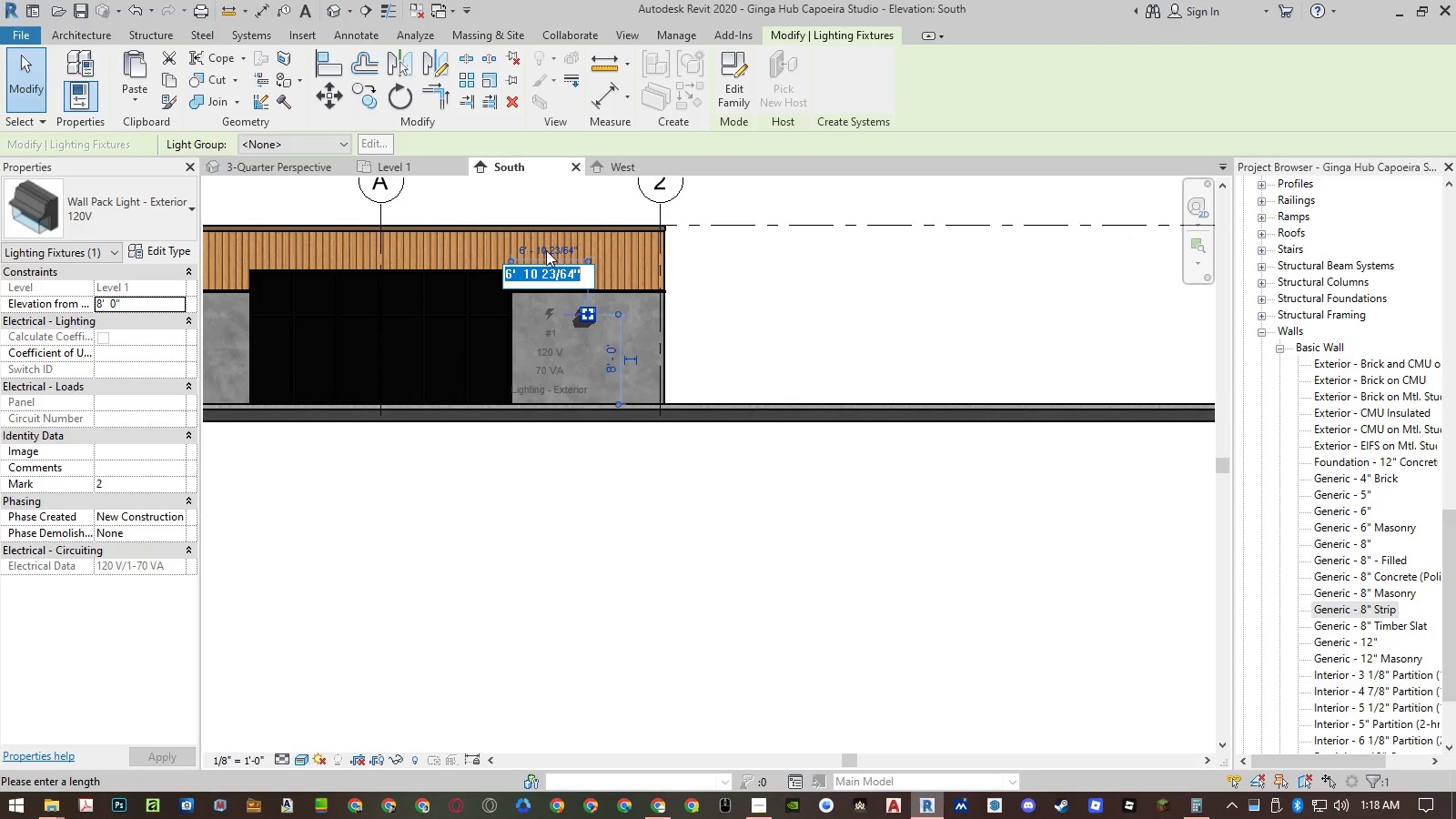 
key(Numpad6)
 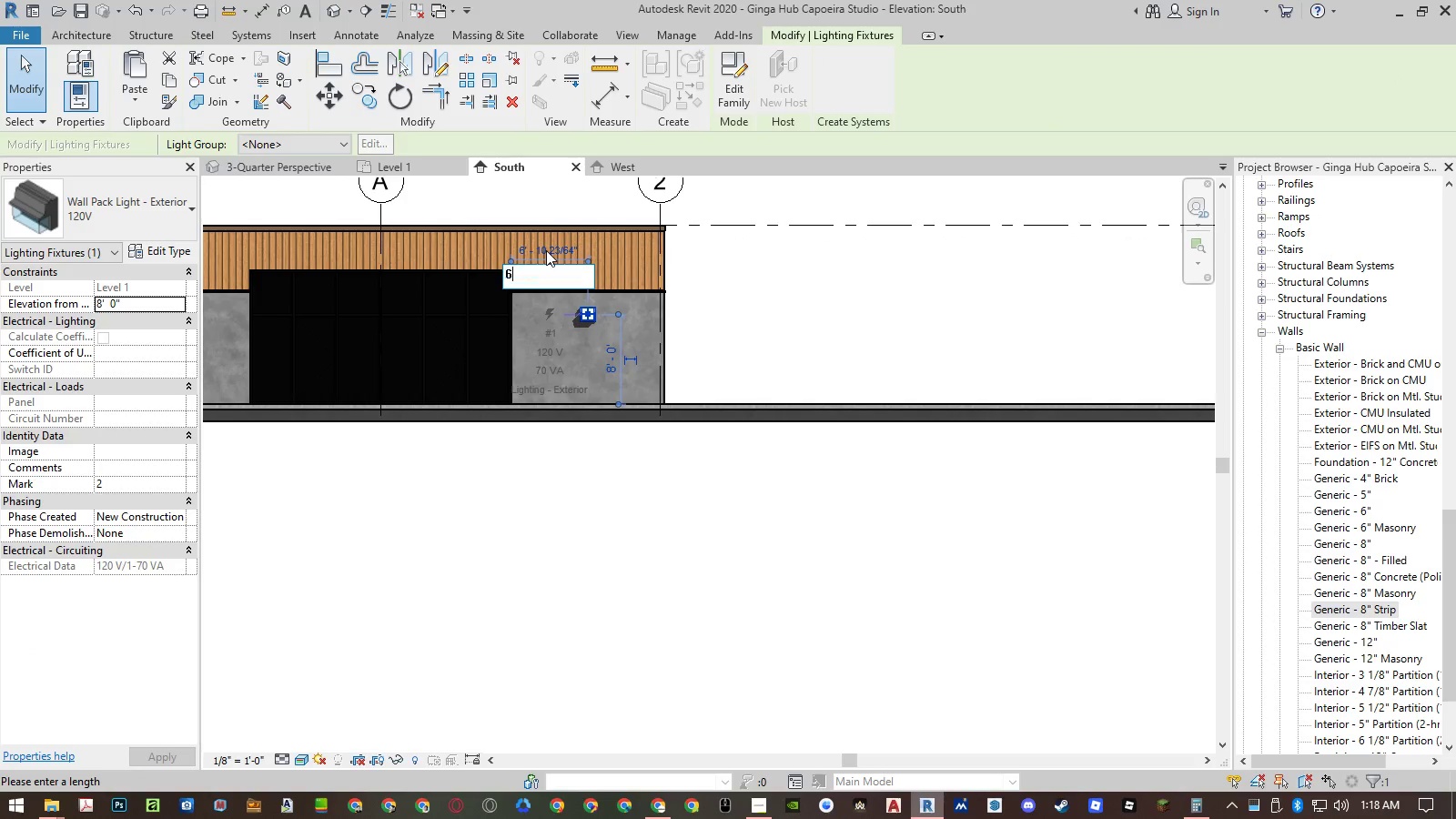 
key(NumpadEnter)
 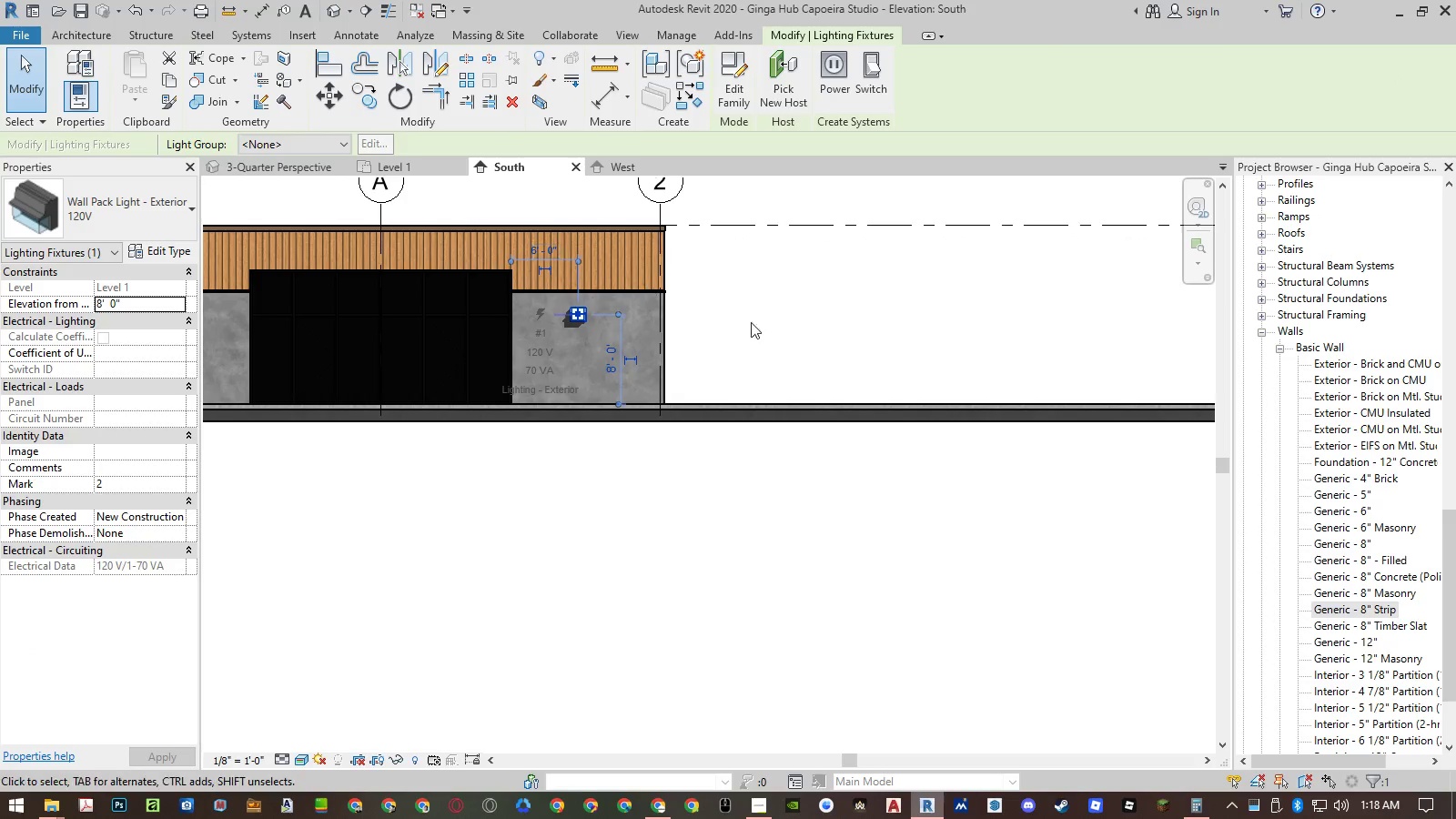 
scroll: coordinate [826, 364], scroll_direction: down, amount: 3.0
 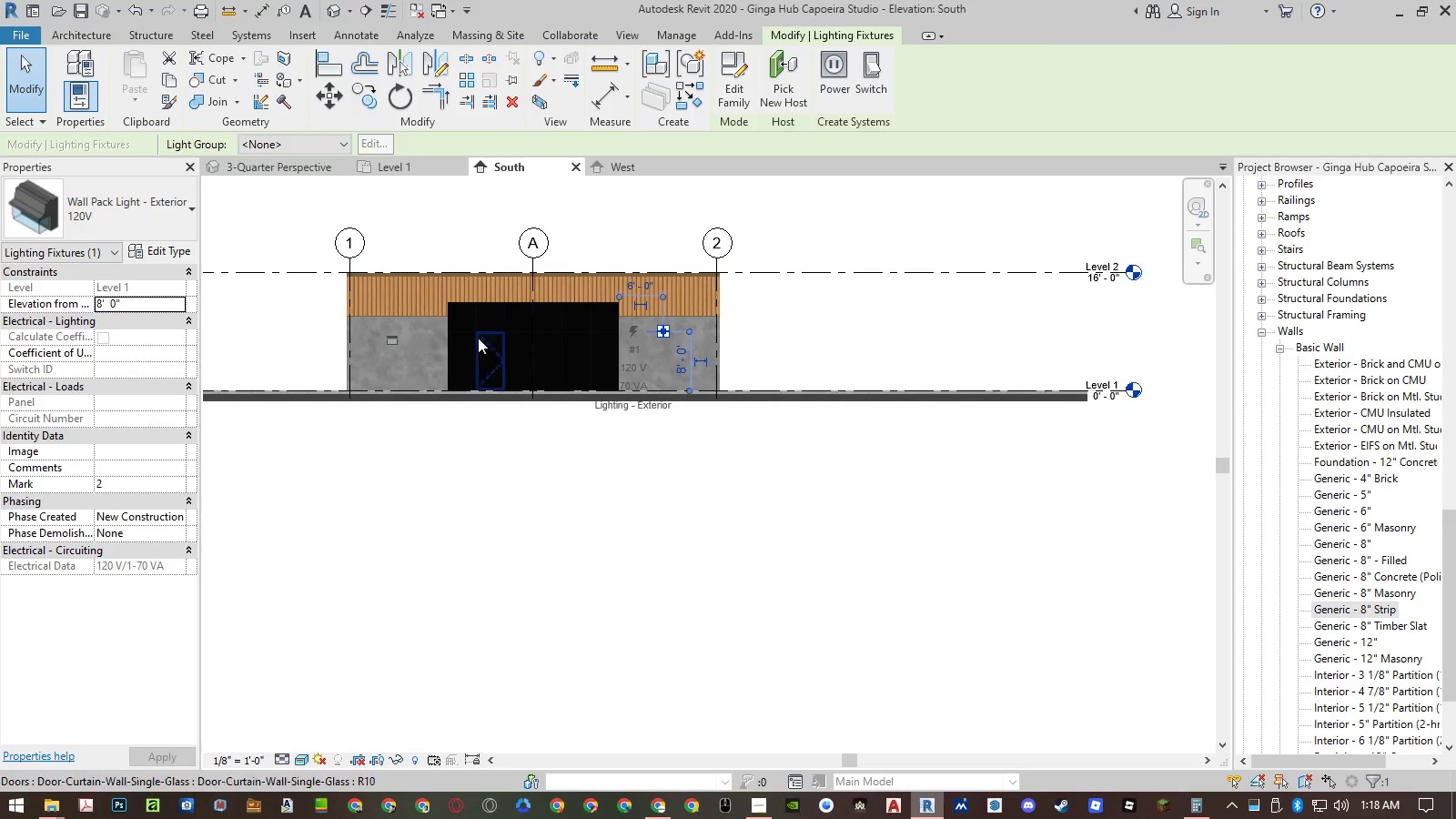 
scroll: coordinate [425, 331], scroll_direction: up, amount: 2.0
 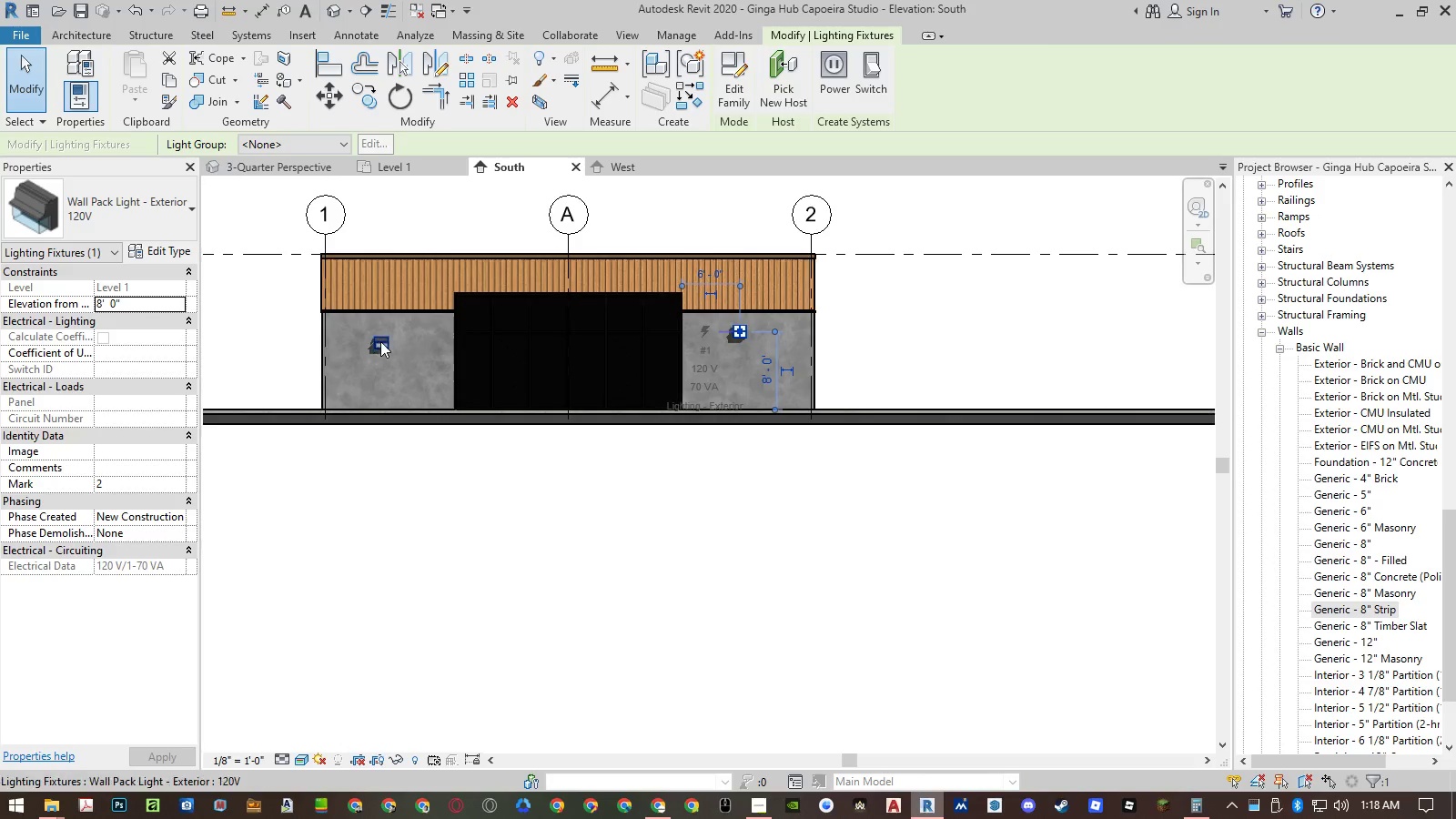 
left_click([380, 342])
 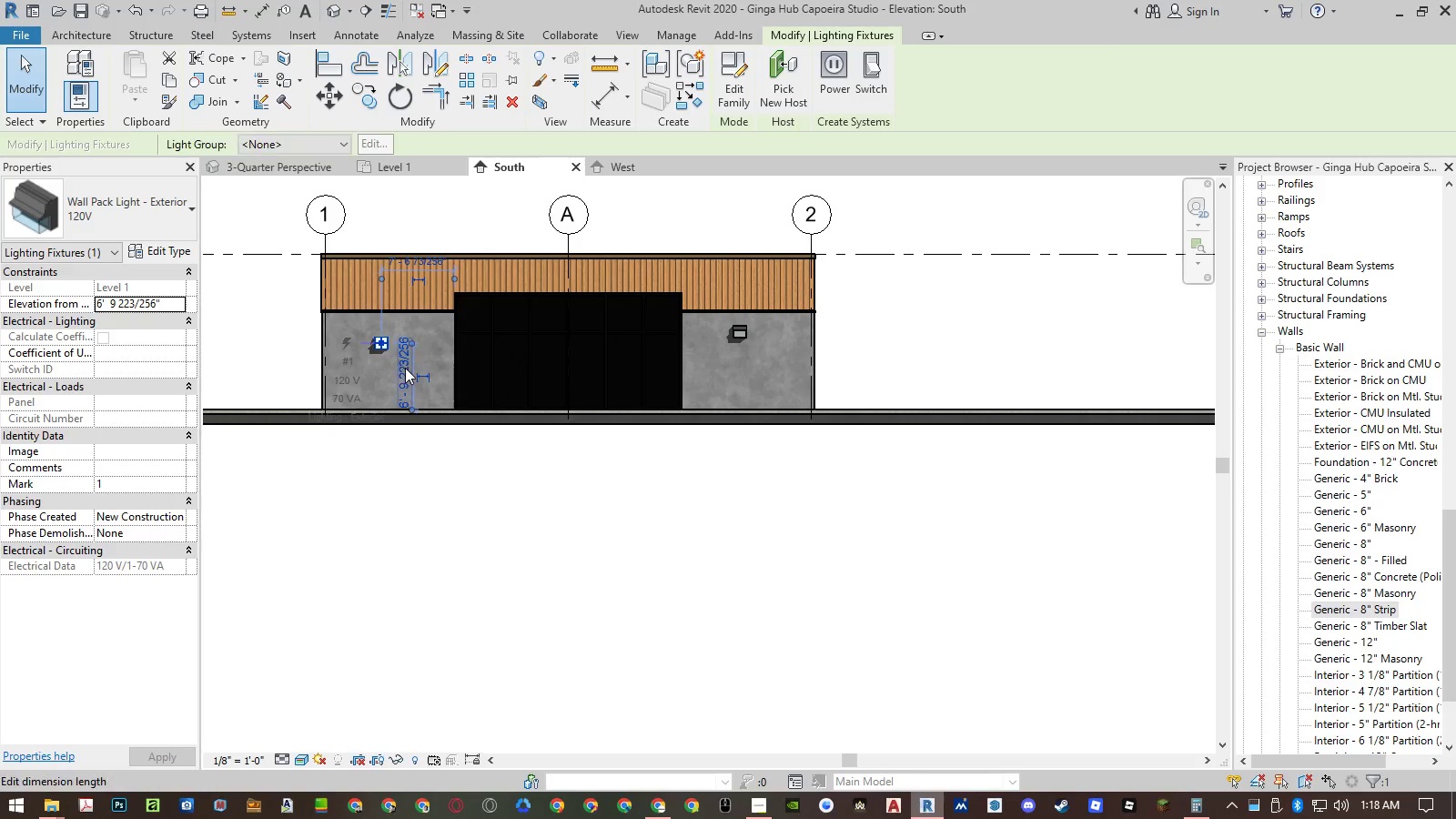 
left_click([406, 368])
 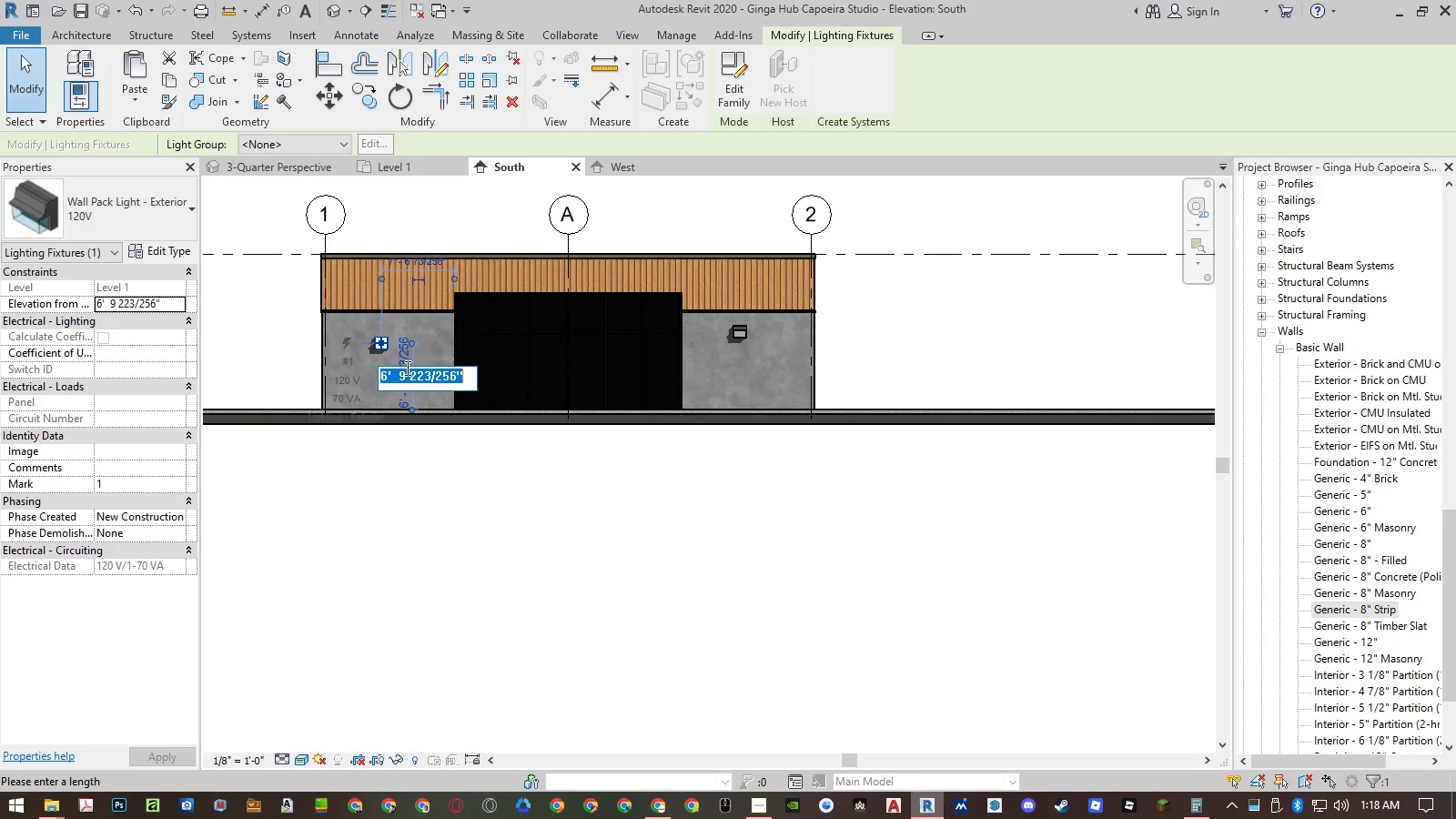 
key(Numpad8)
 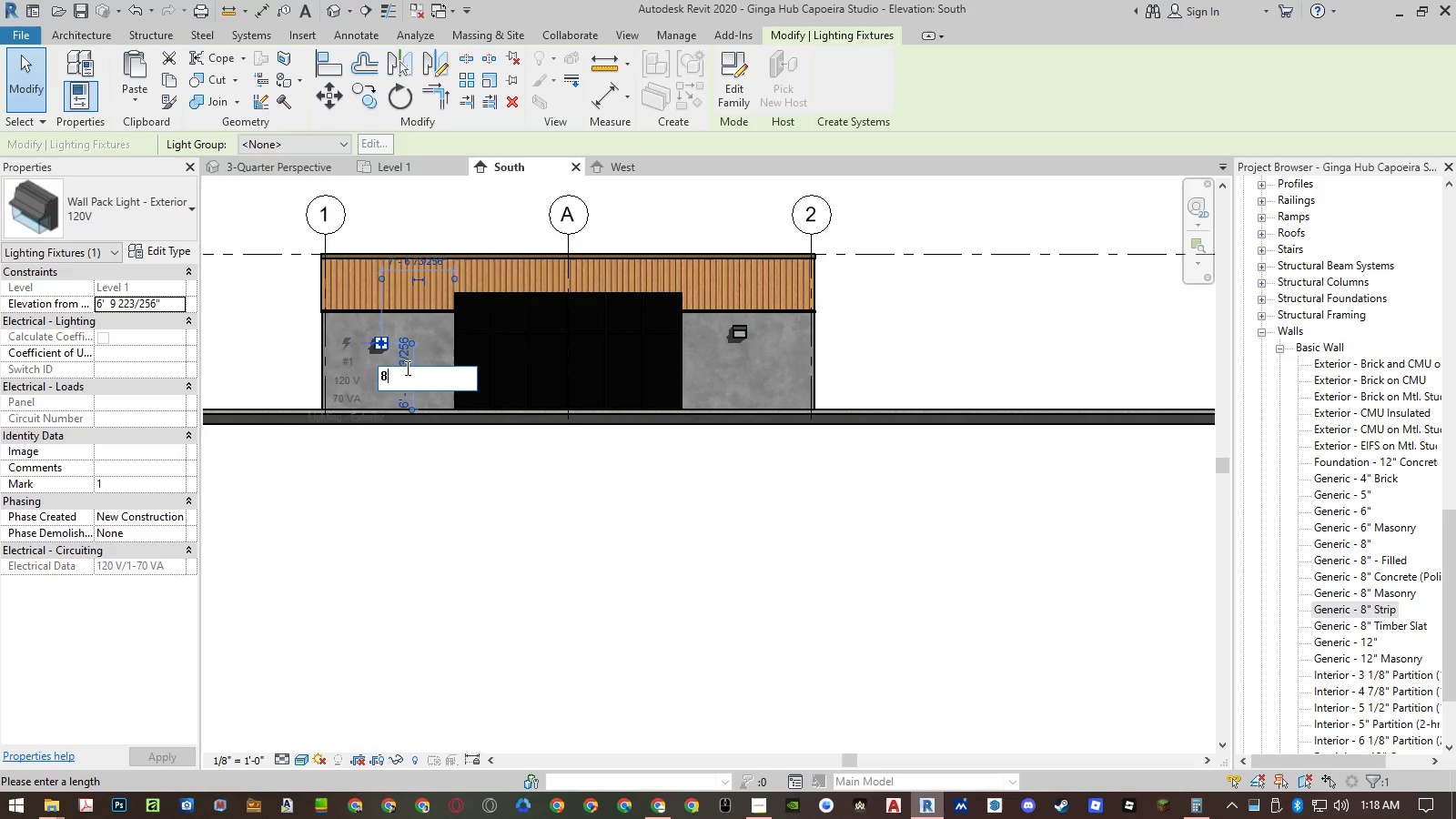 
key(NumpadEnter)
 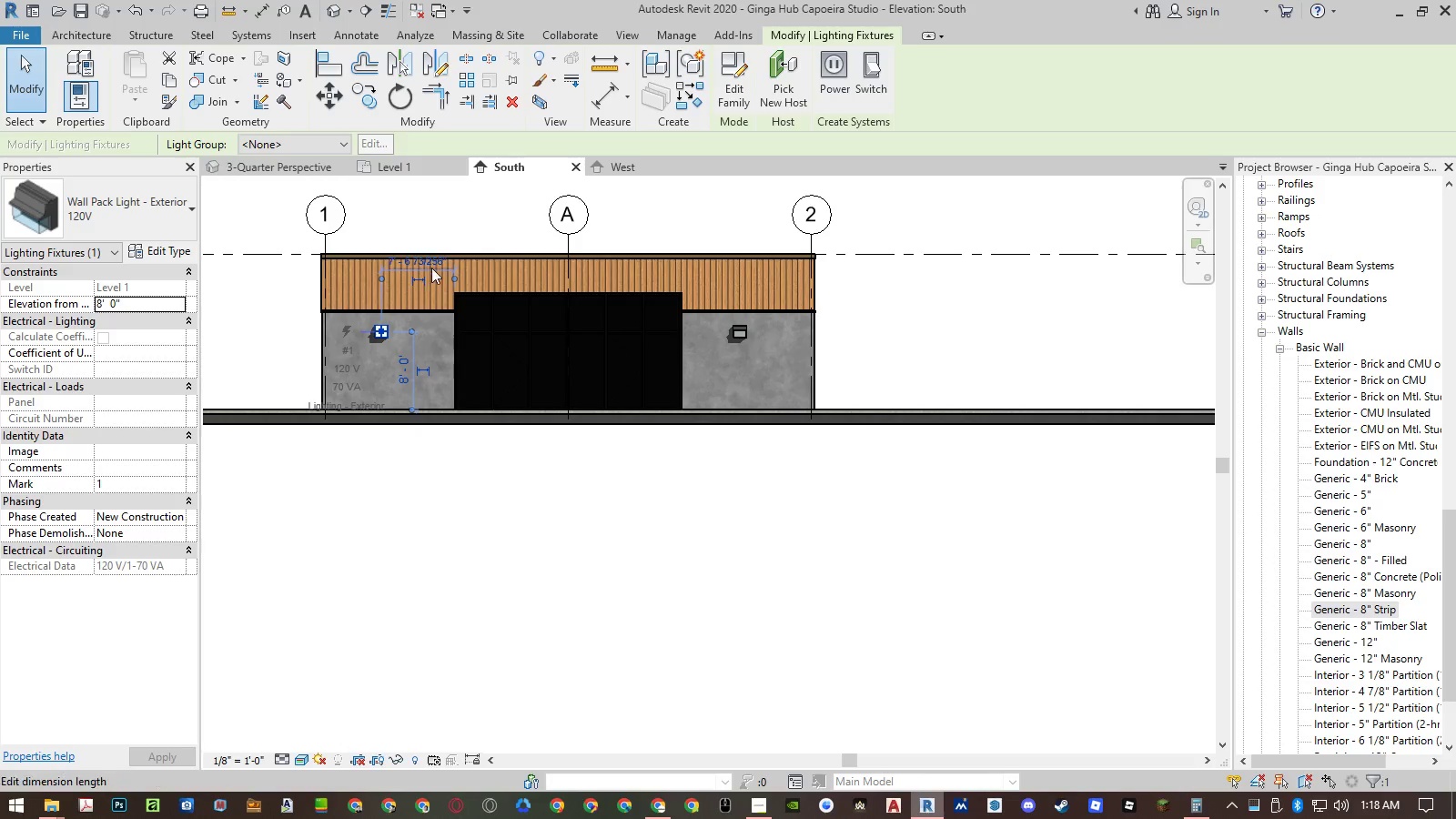 
left_click([428, 259])
 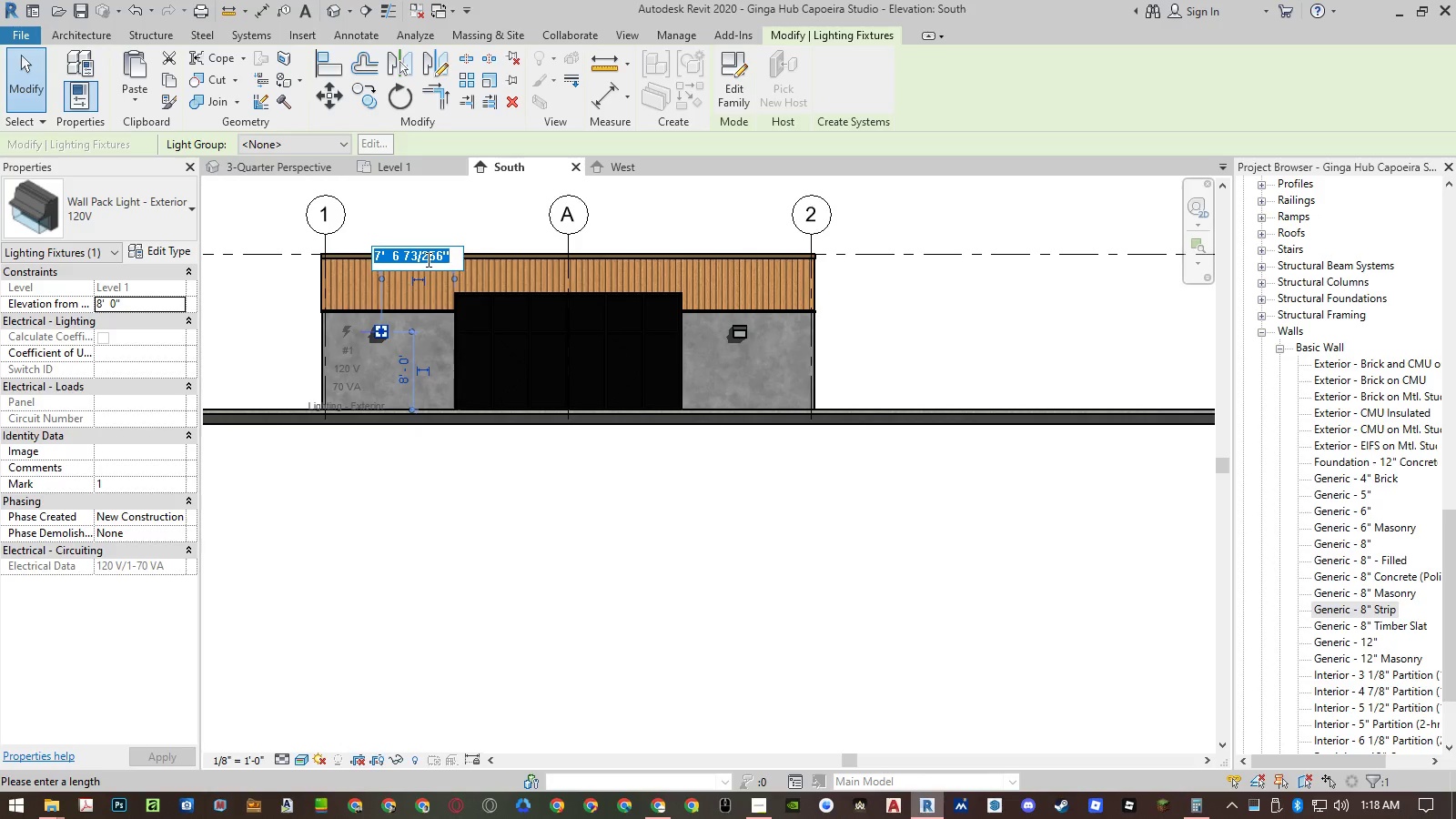 
key(Numpad6)
 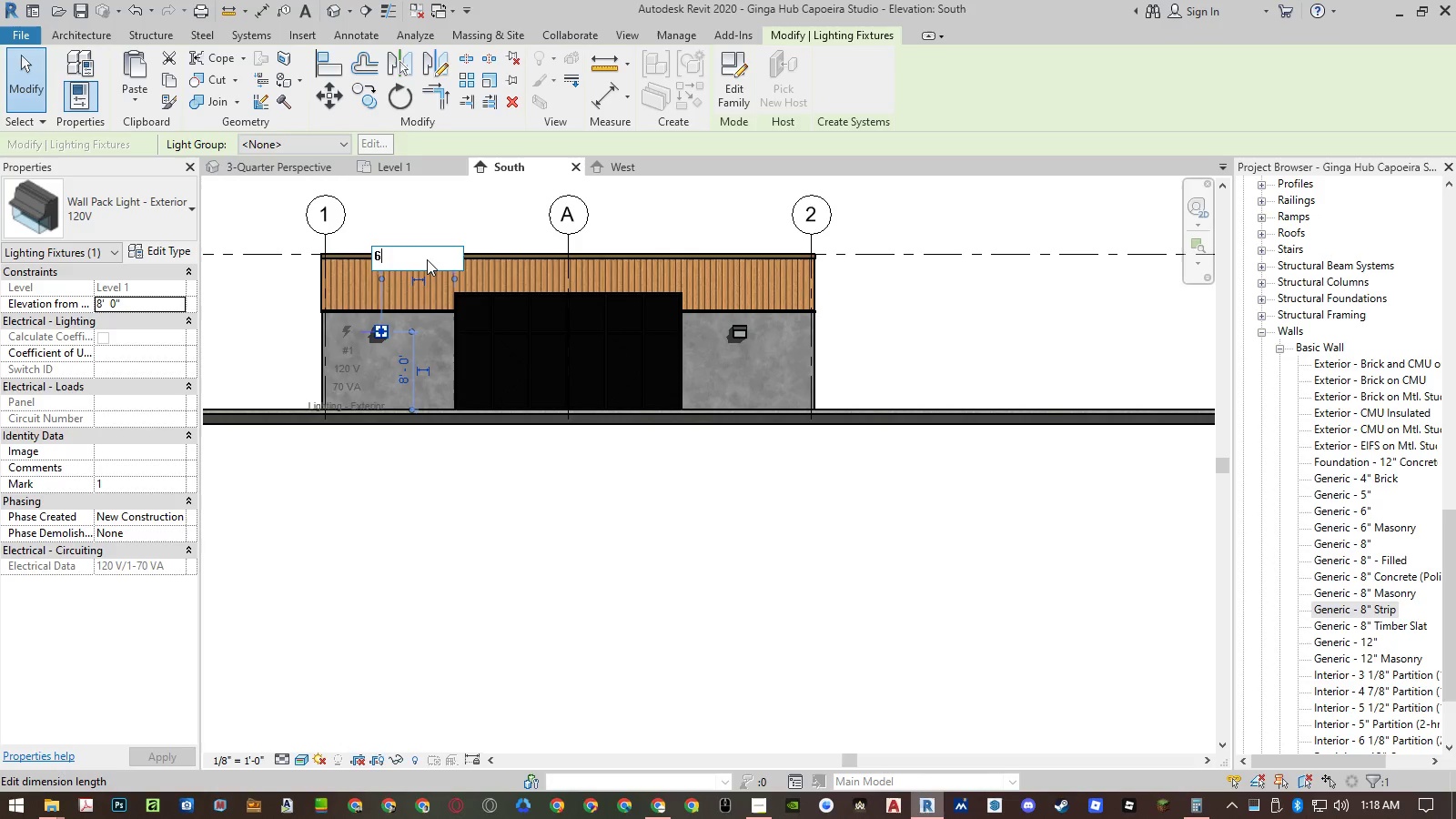 
key(NumpadEnter)
 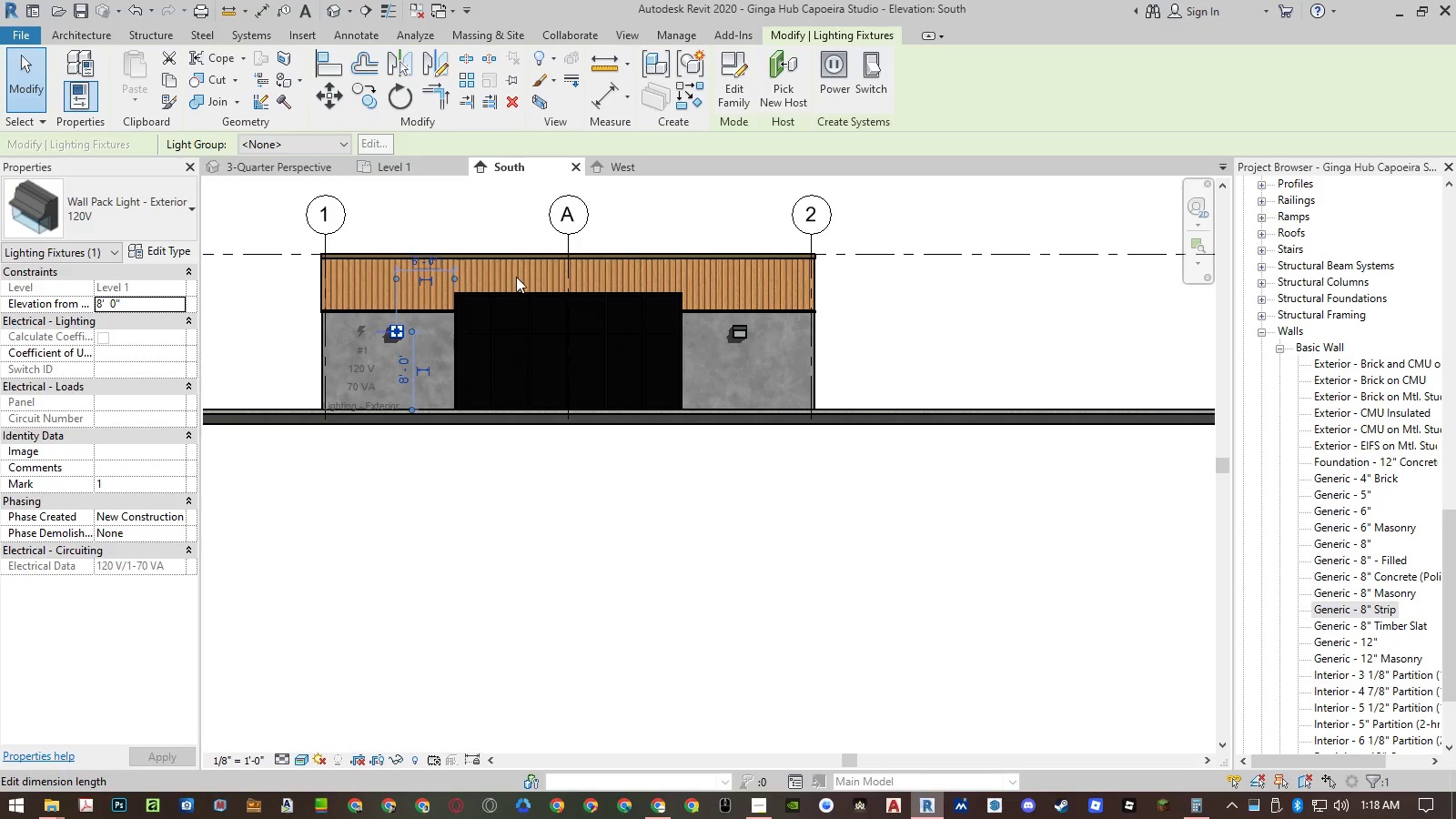 
key(Escape)
 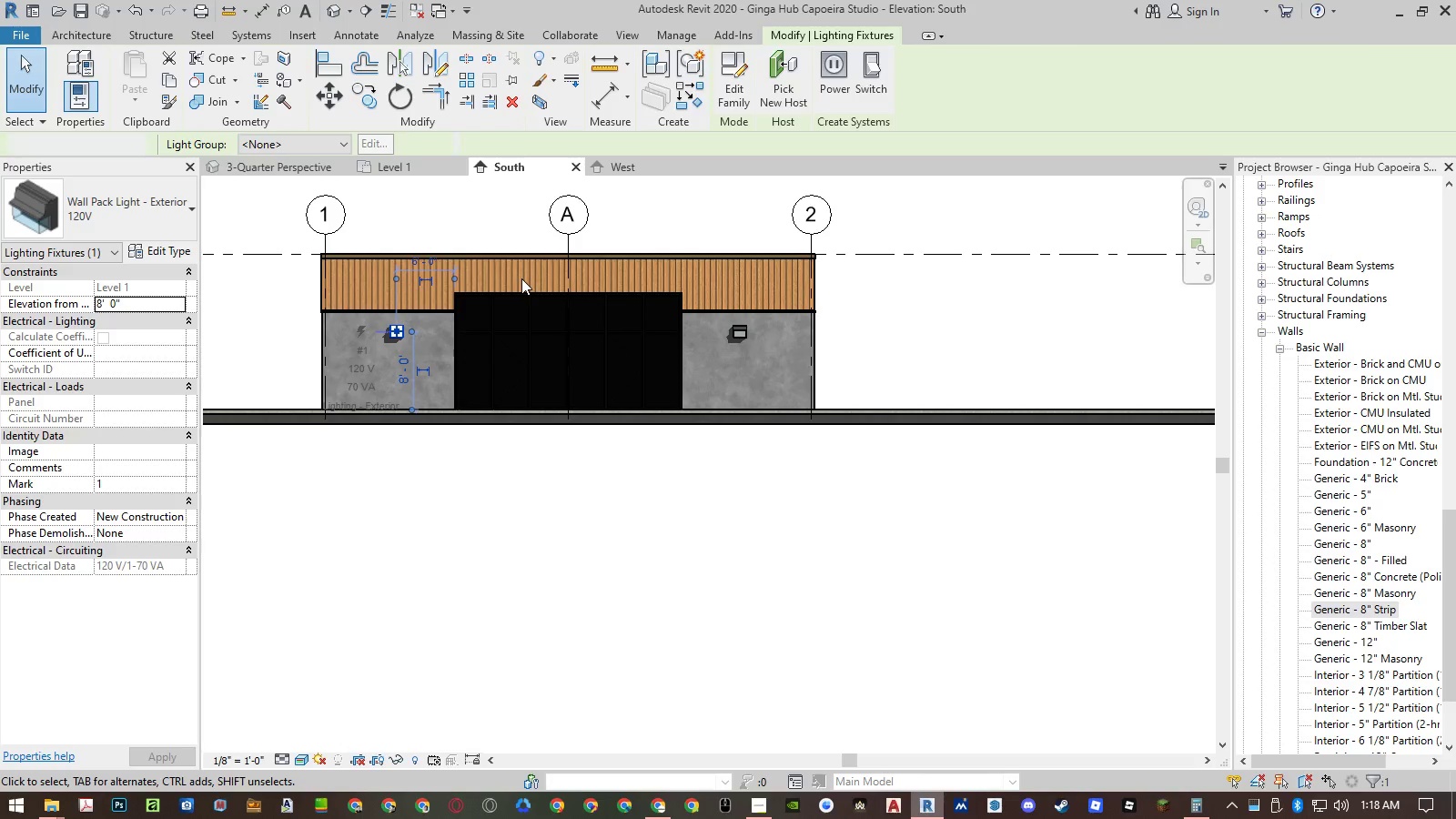 
key(Escape)
 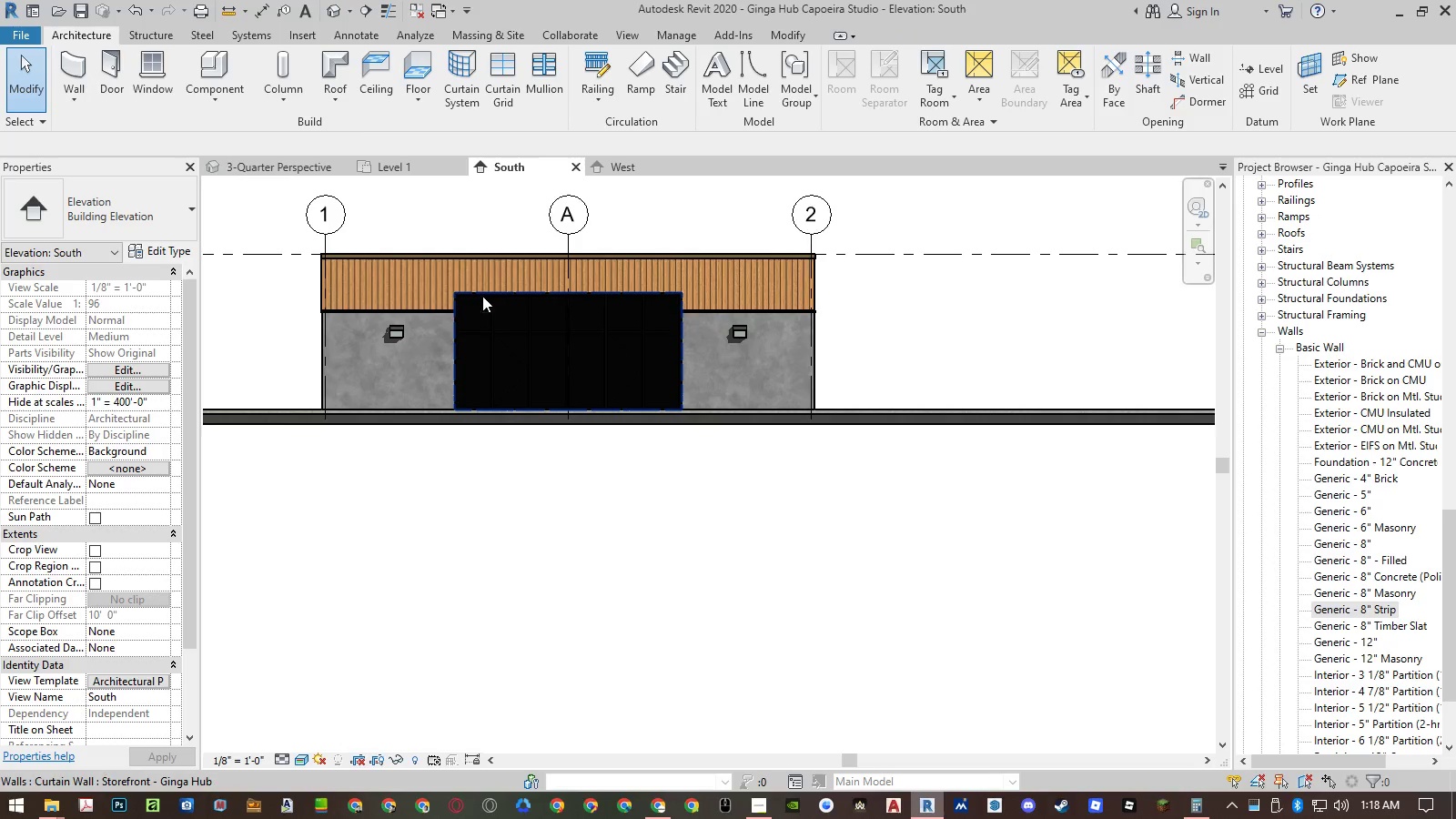 
scroll: coordinate [409, 308], scroll_direction: up, amount: 4.0
 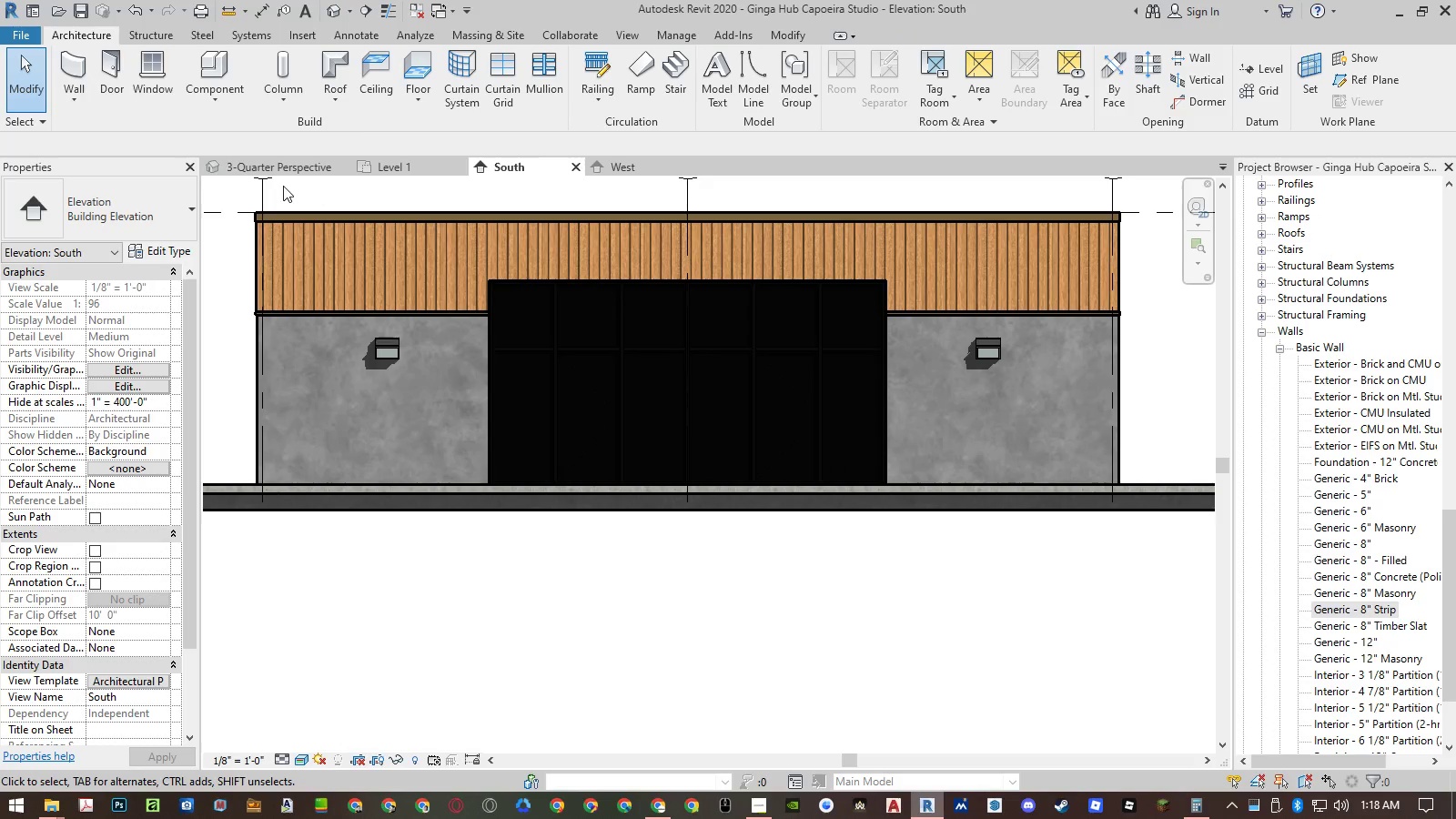 
left_click([278, 168])
 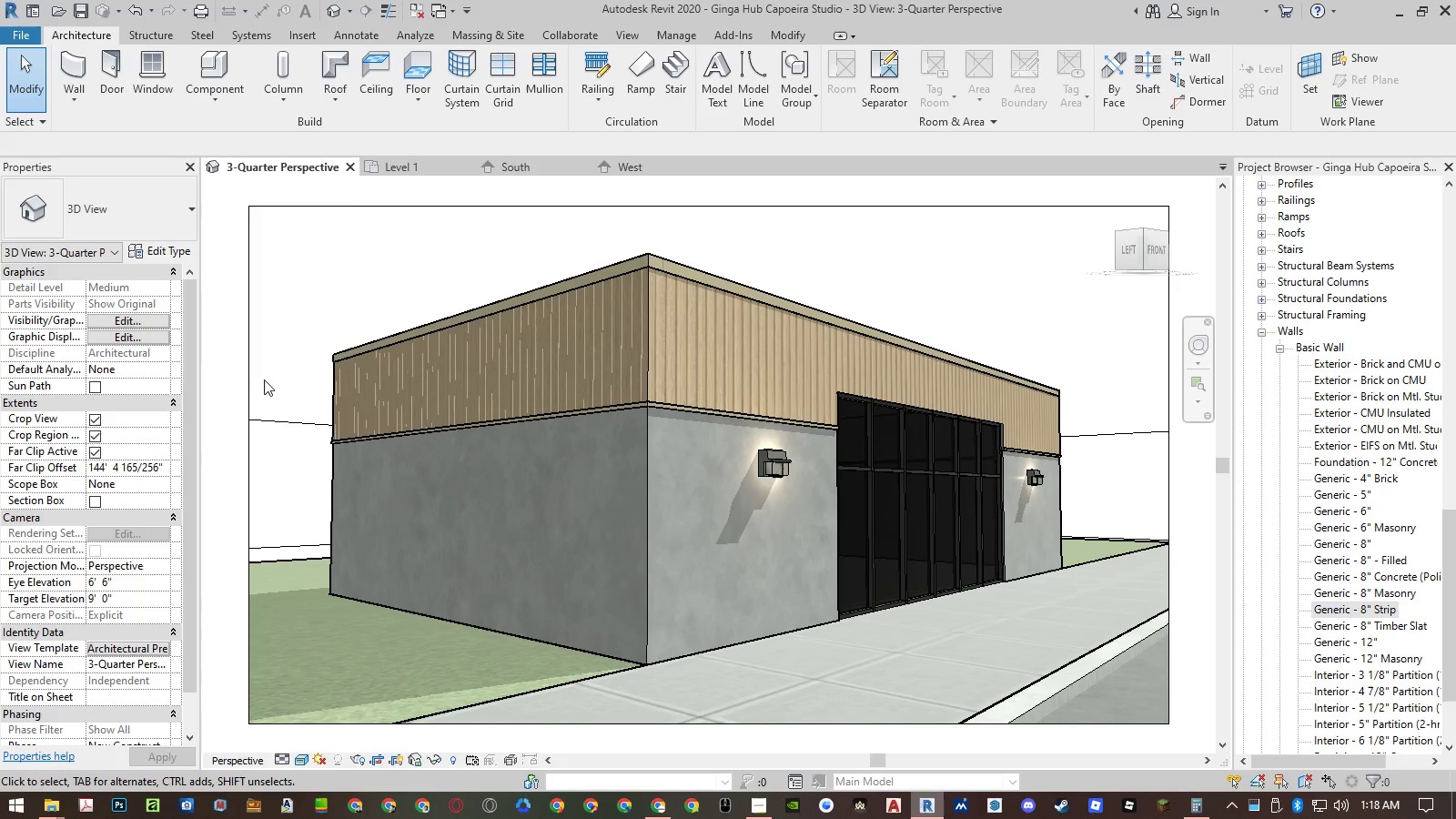 
left_click([234, 387])
 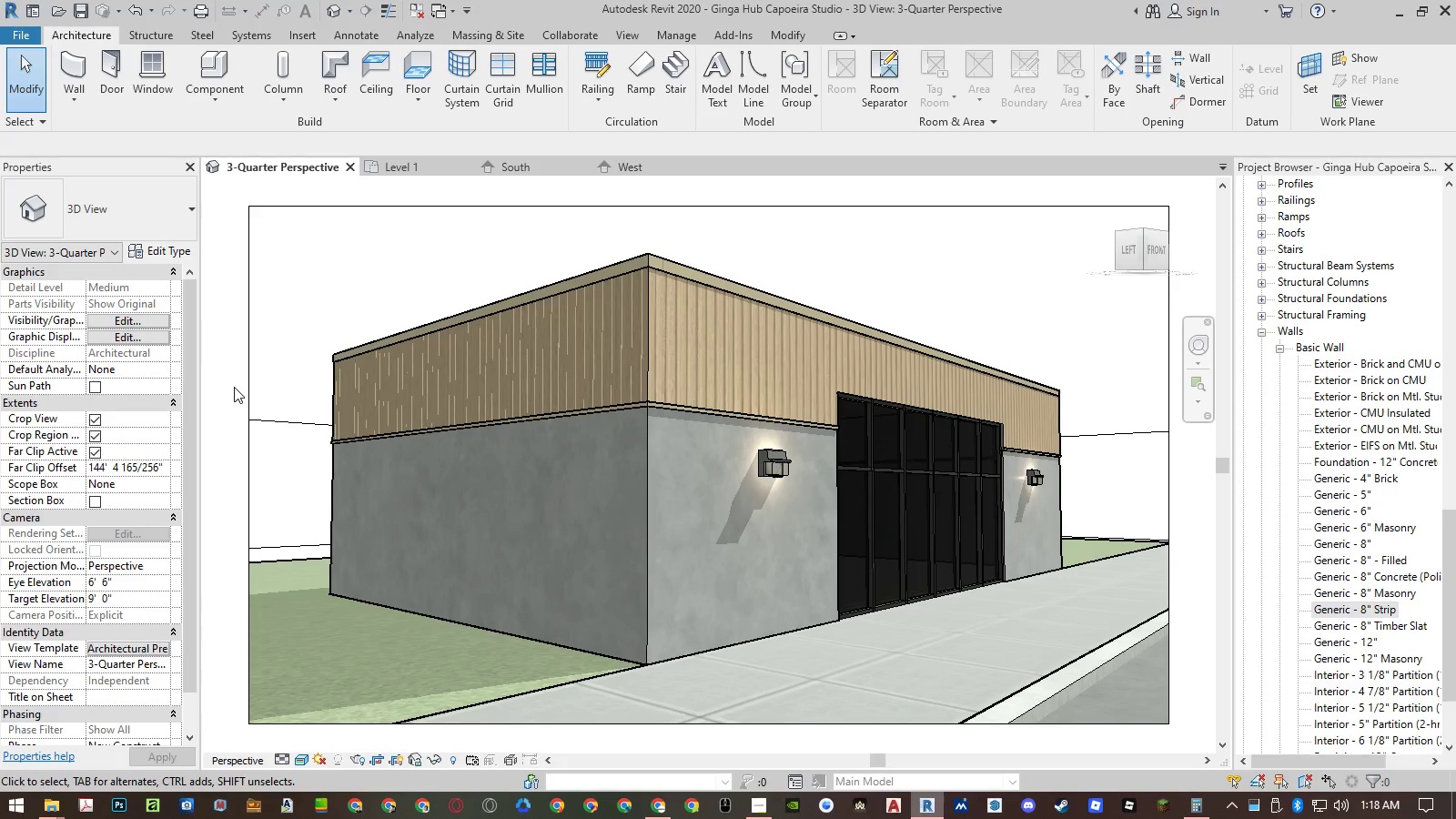 
key(Control+S)
 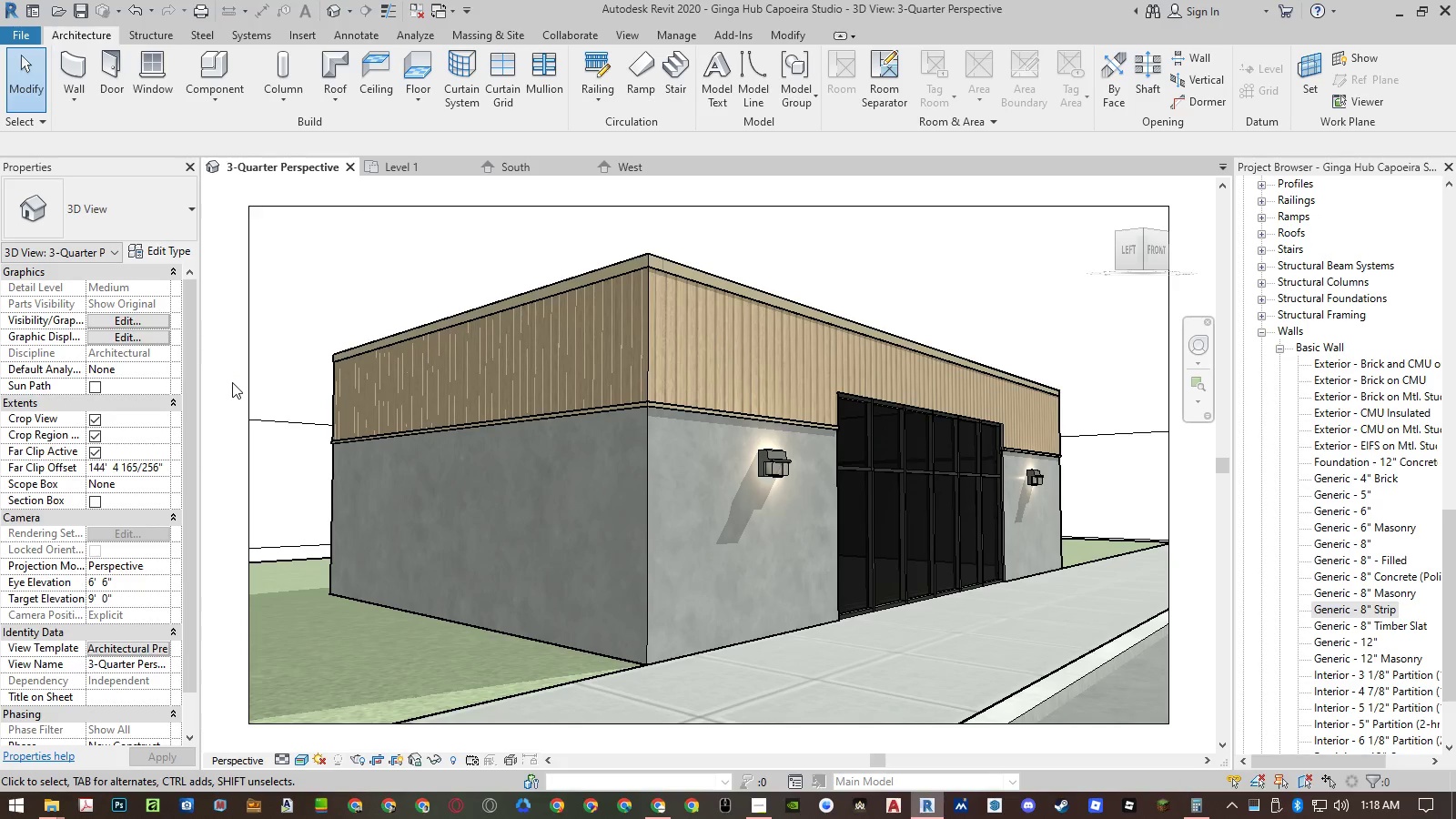 
type(rr)
 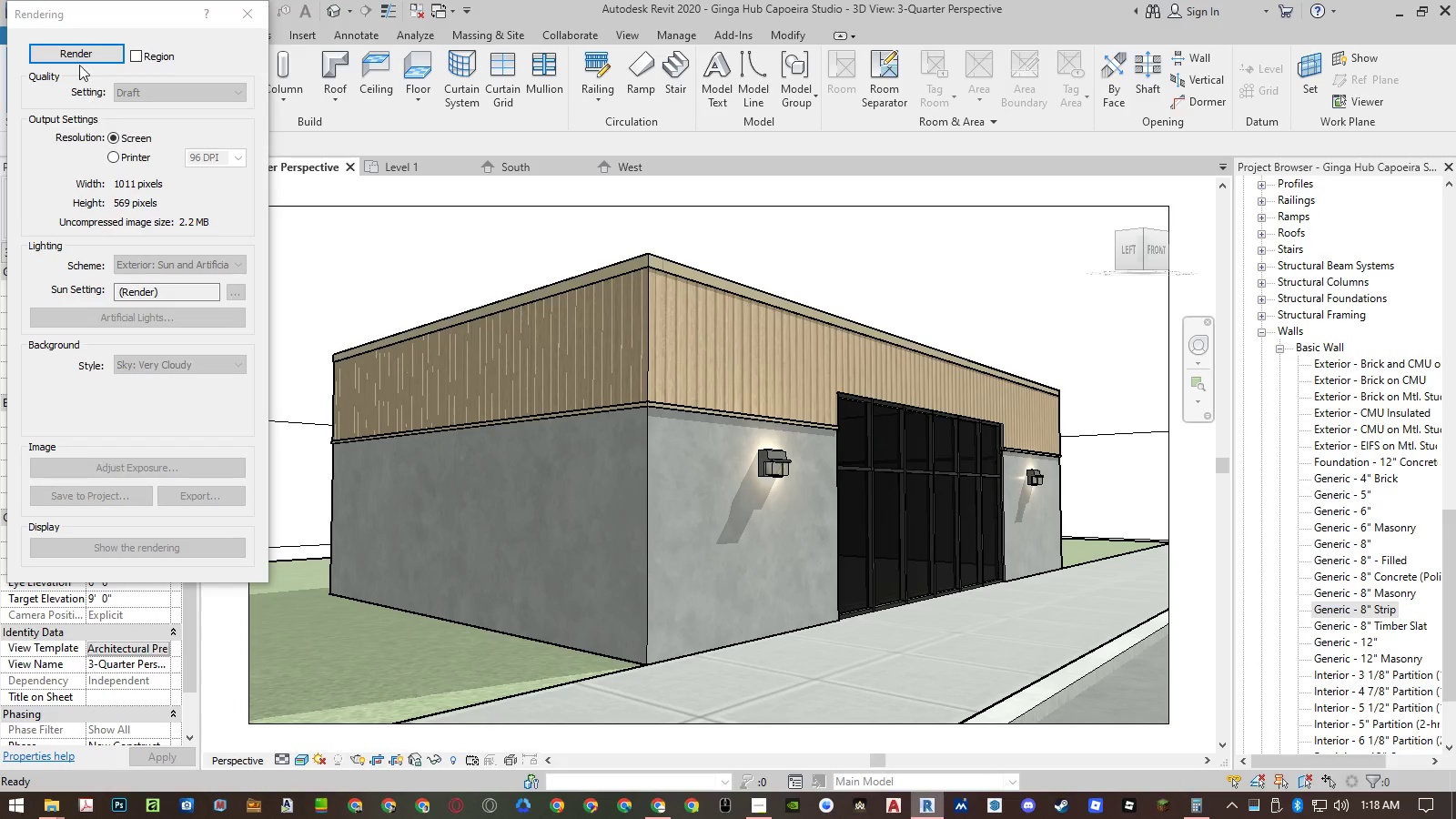 
left_click([79, 60])
 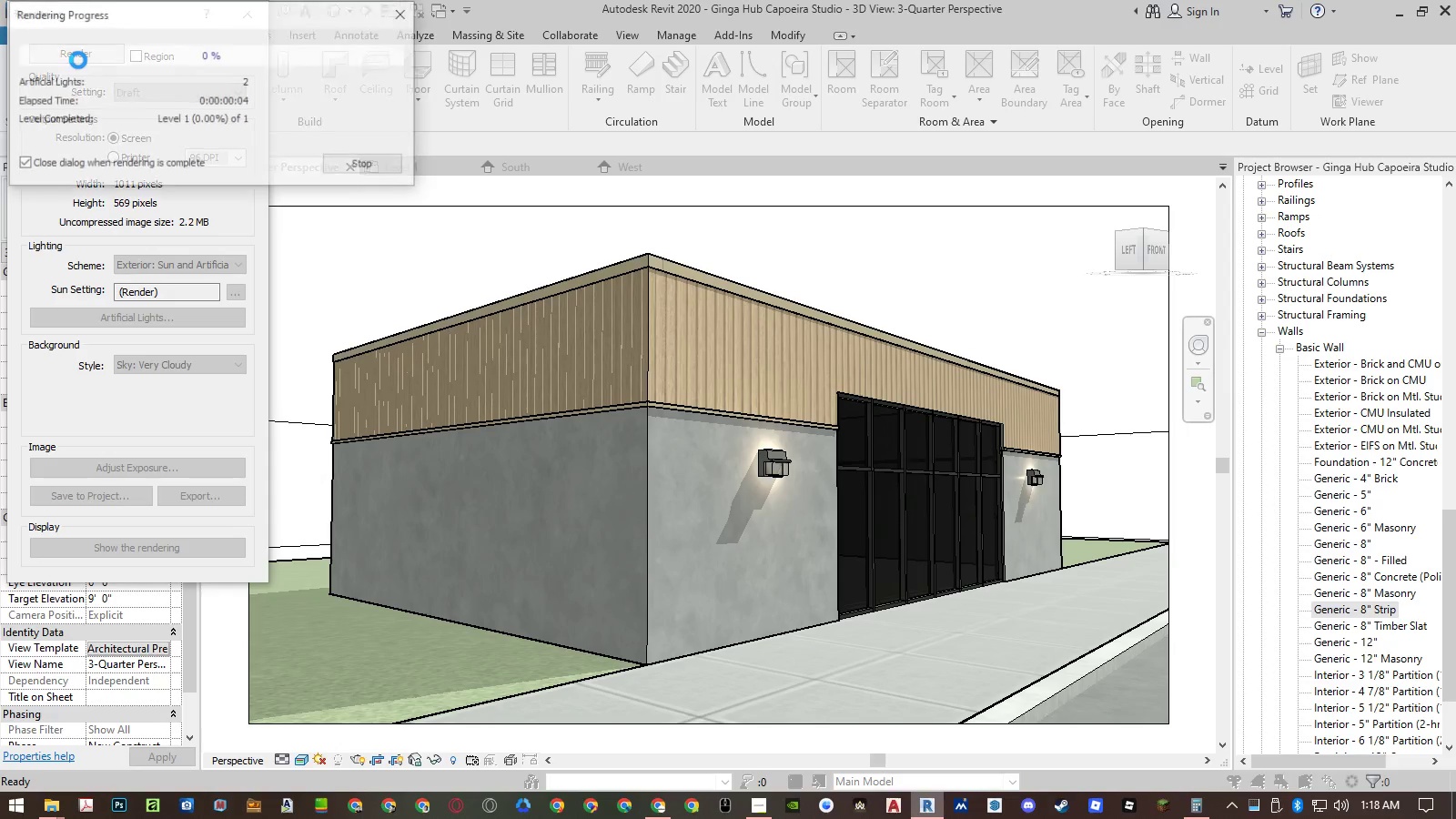 
wait(8.98)
 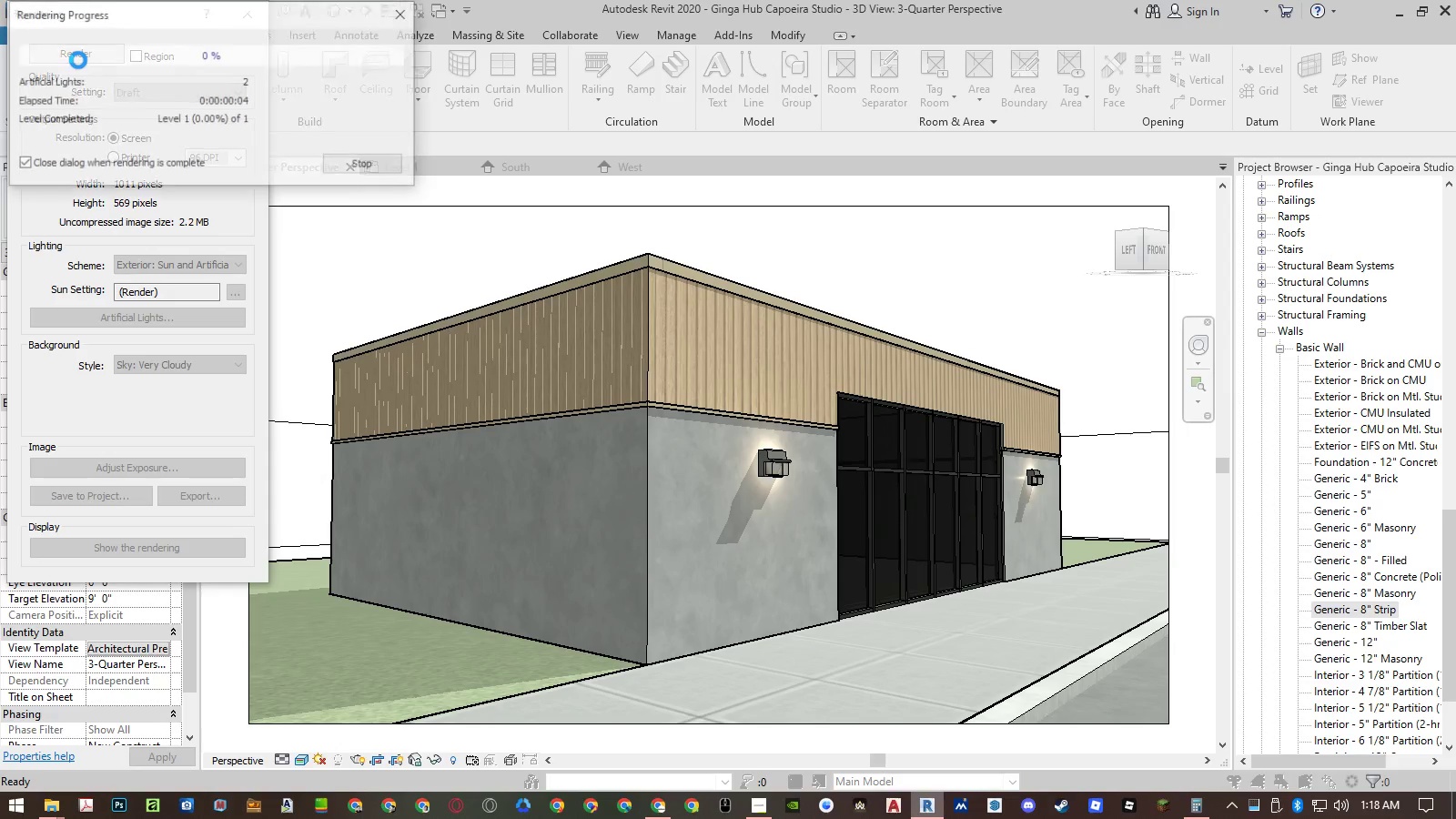 
key(Escape)
 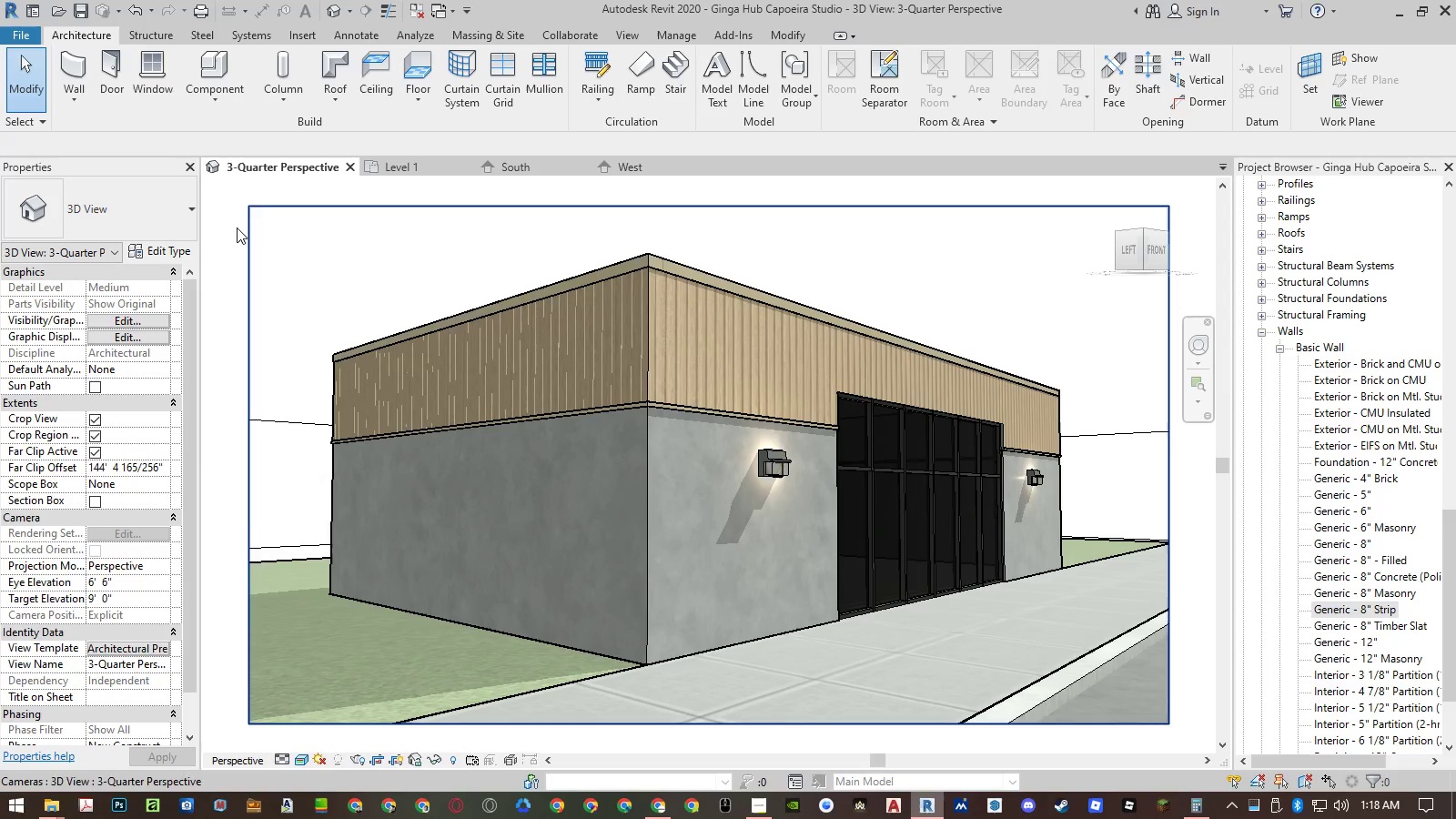 
left_click([234, 234])
 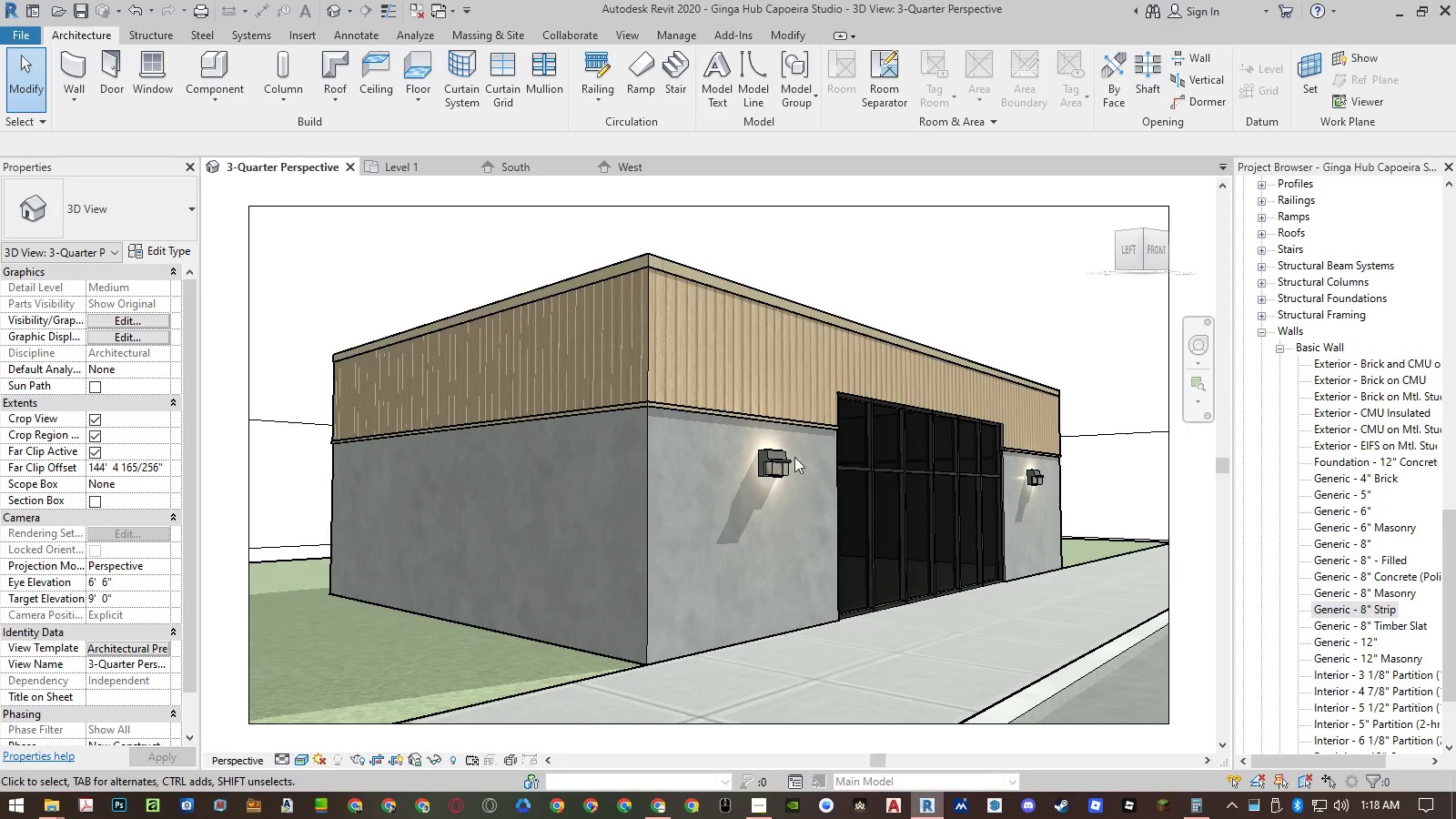 
left_click([779, 460])
 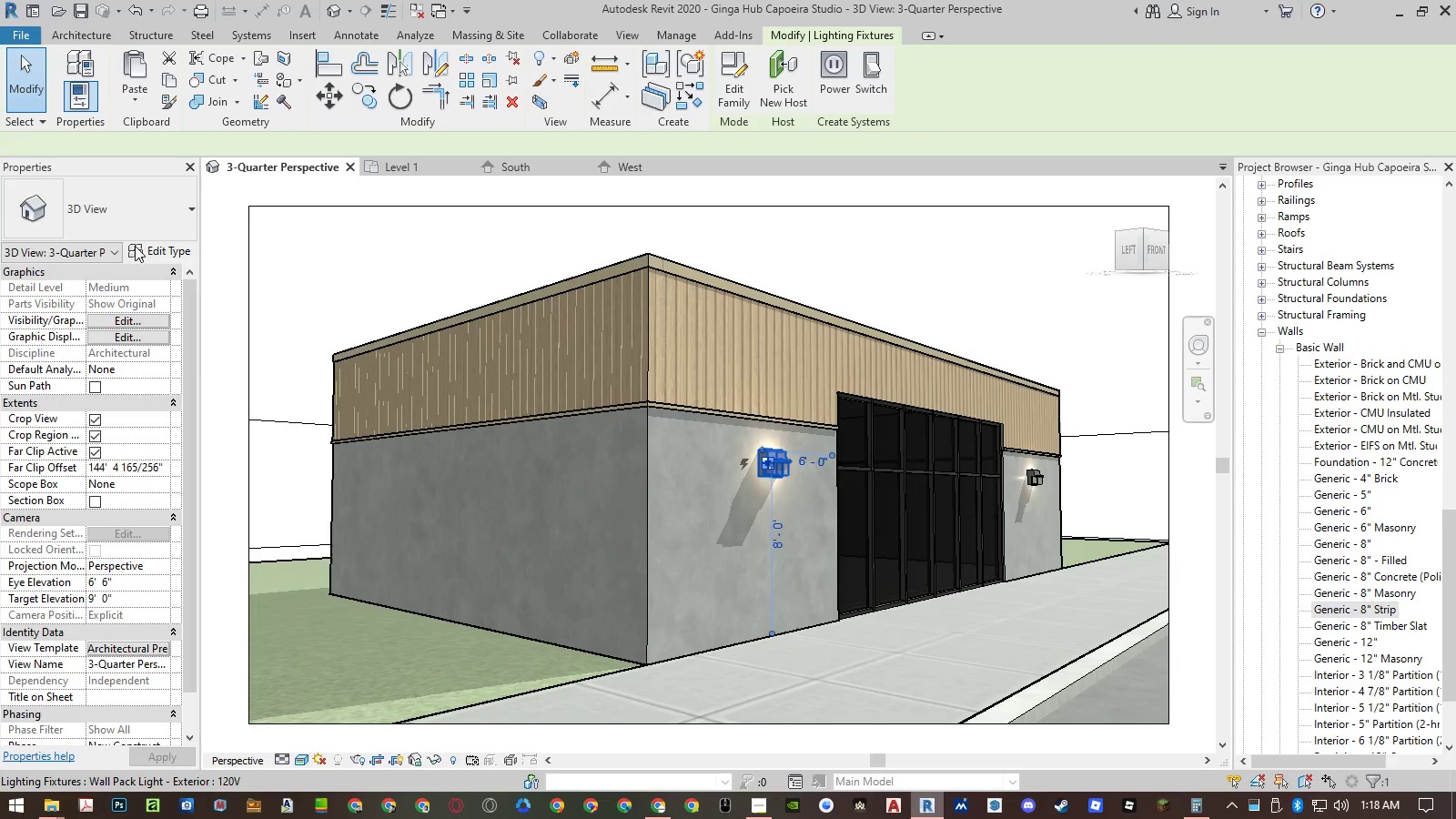 
left_click([149, 253])
 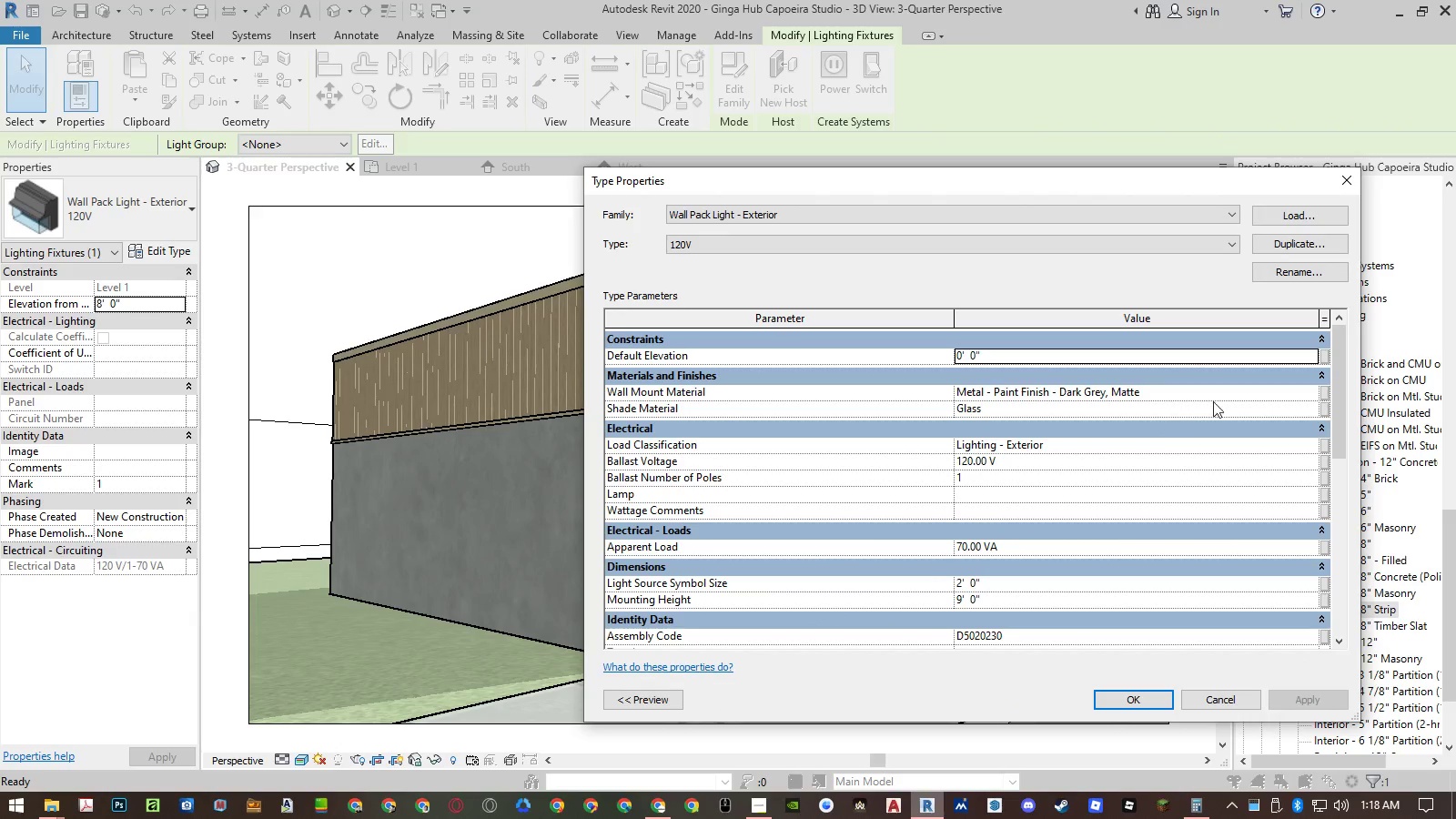 
left_click([1310, 392])
 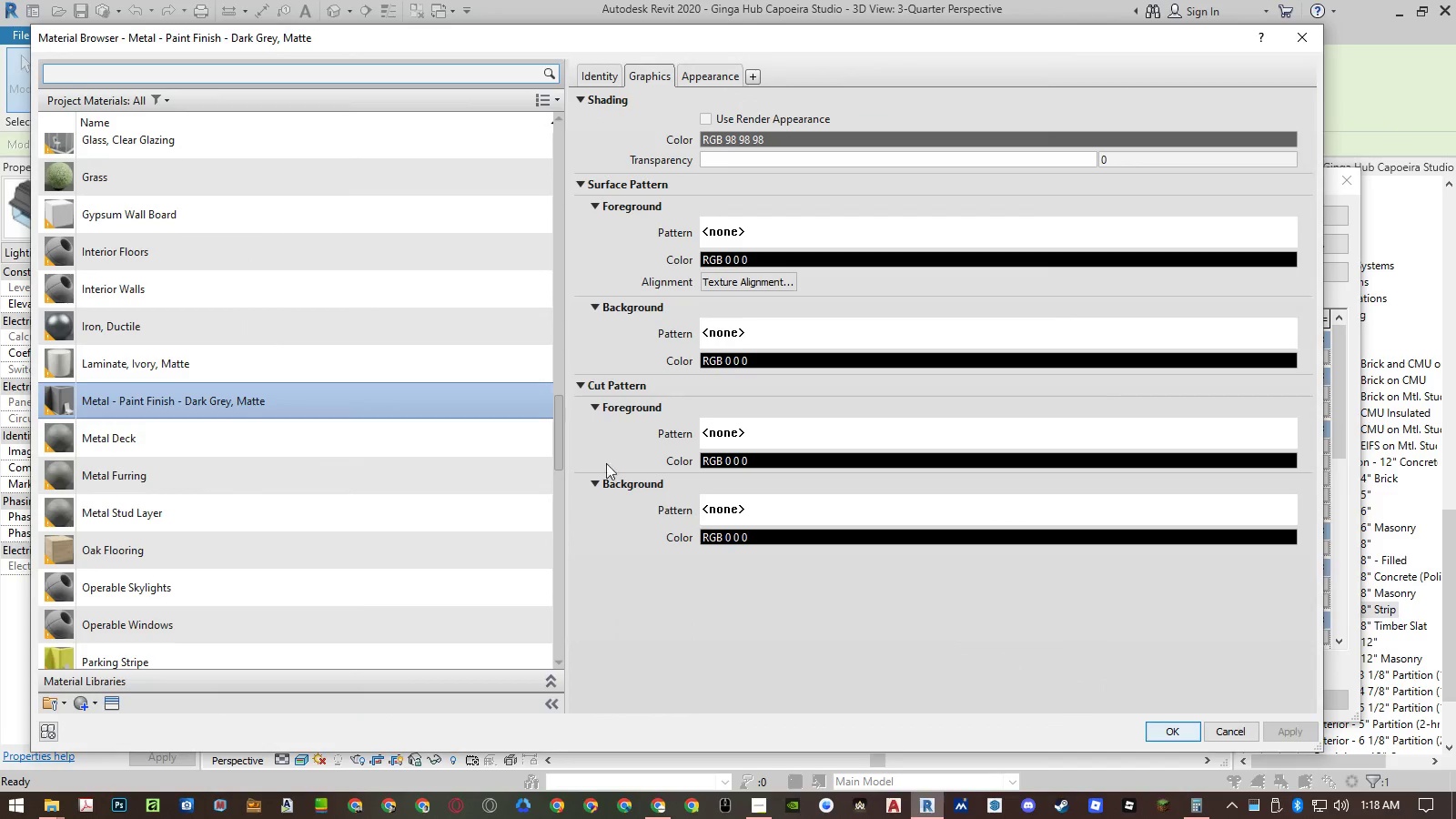 
left_click([389, 363])
 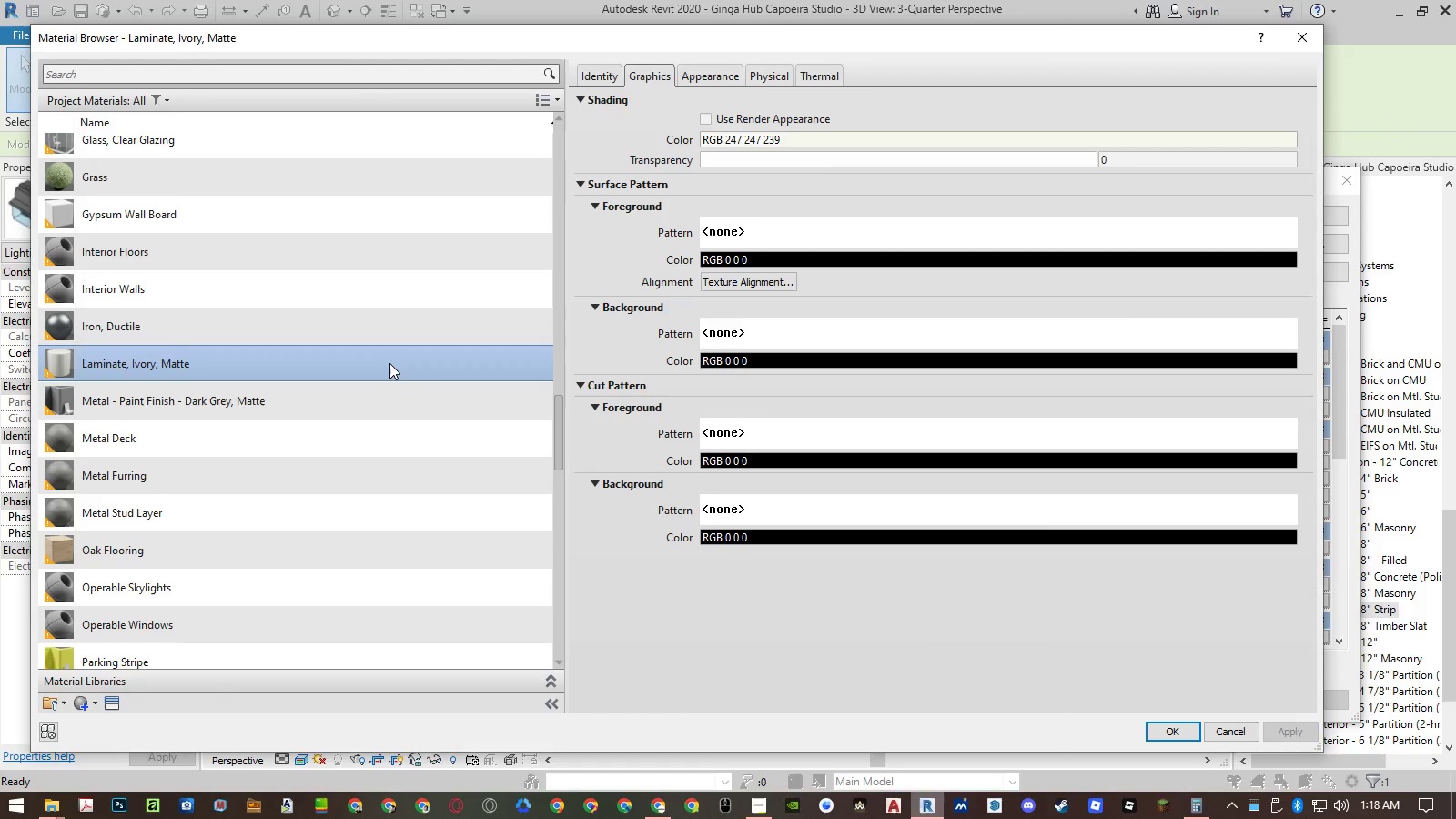 
type(al)
 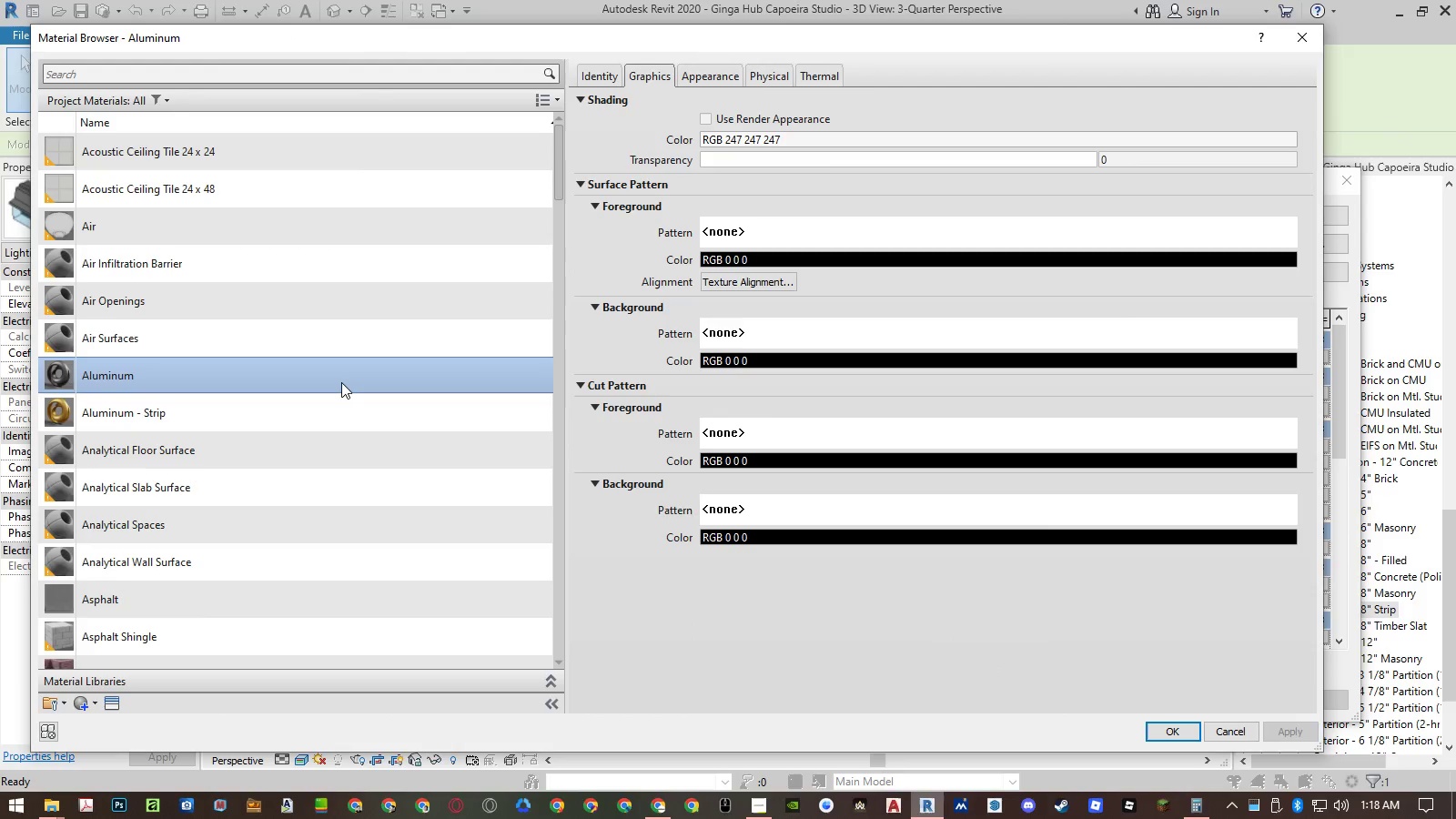 
left_click([341, 382])
 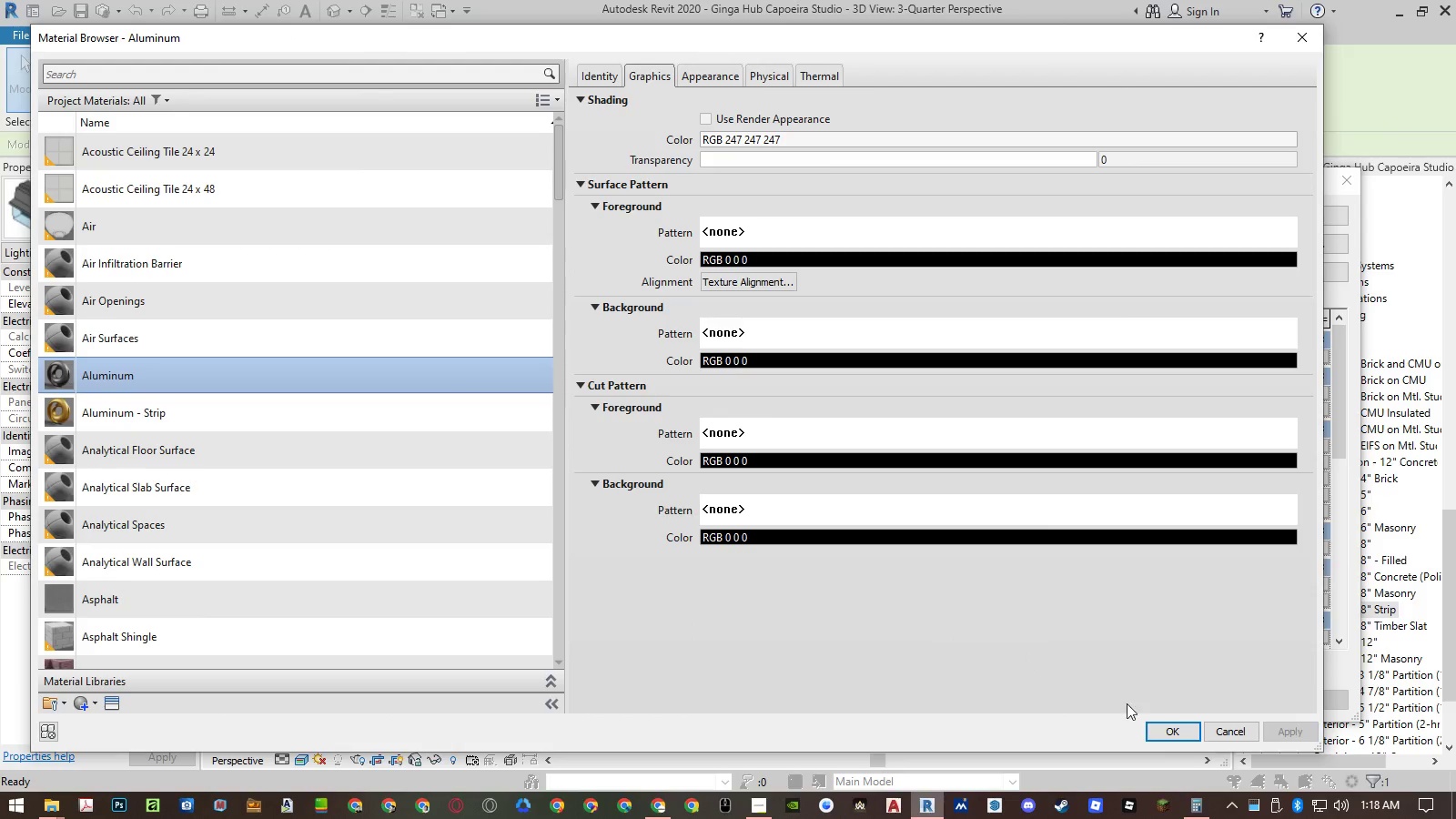 
left_click([1159, 727])
 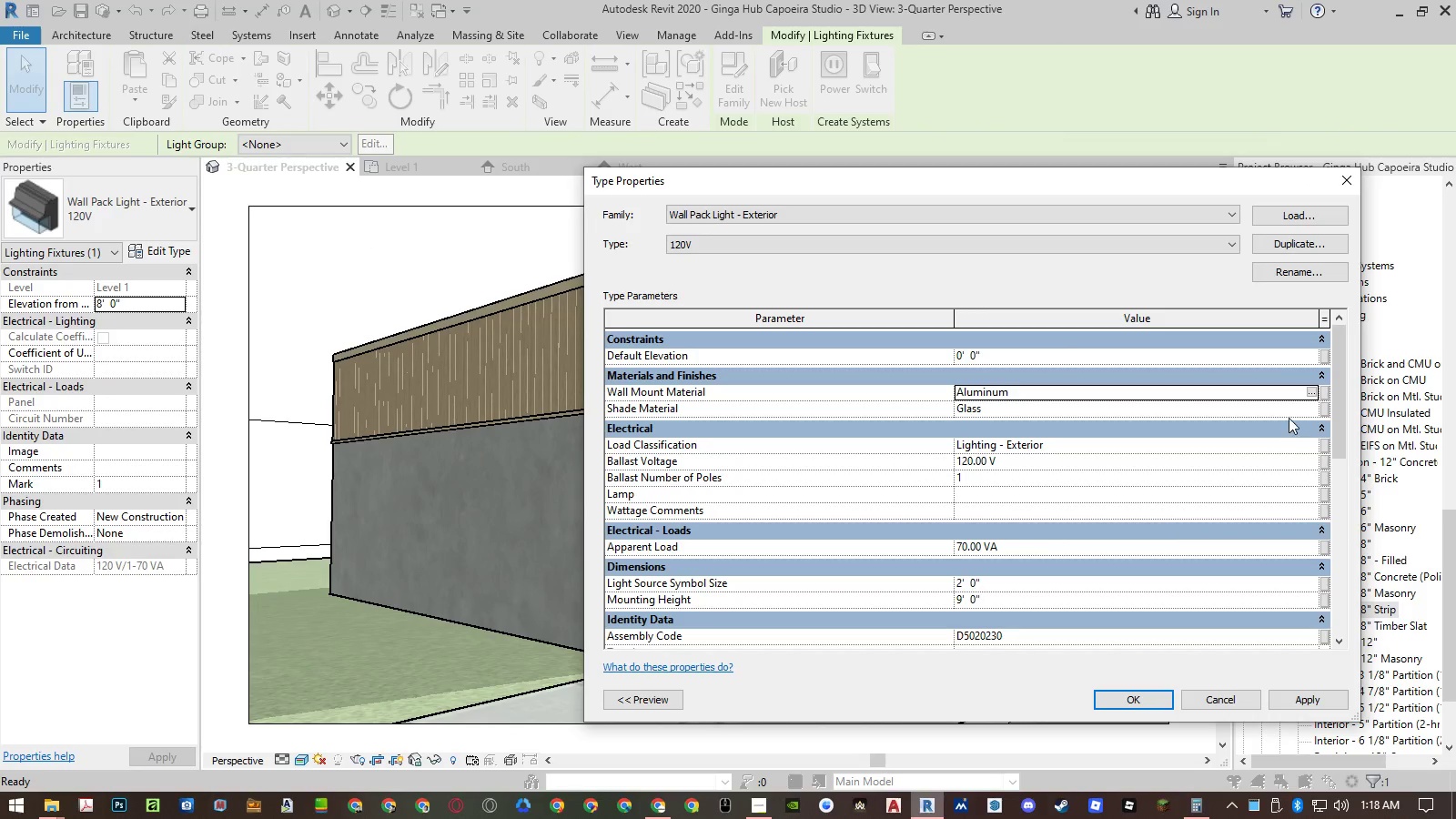 
left_click([1308, 410])
 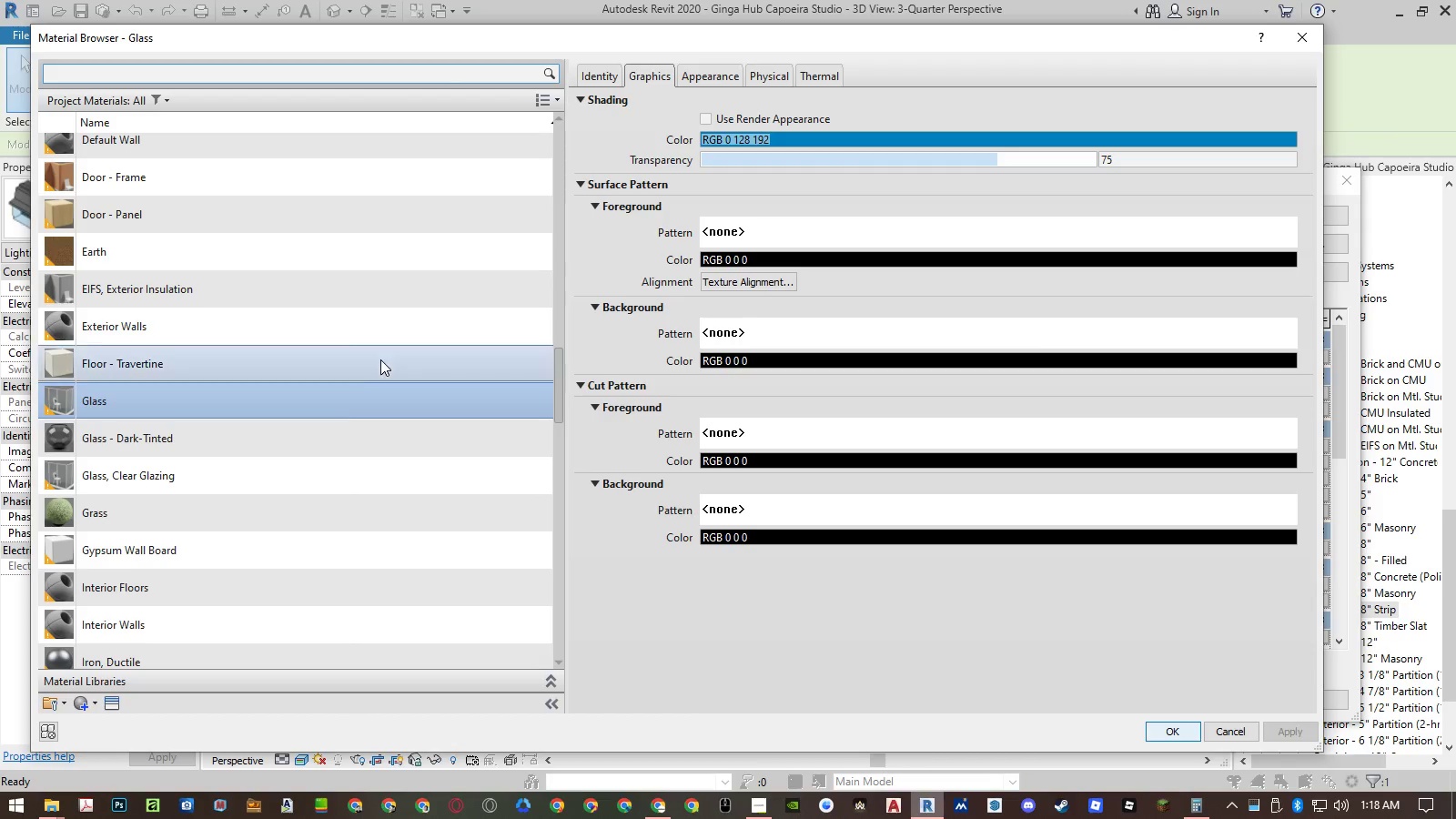 
left_click([332, 397])
 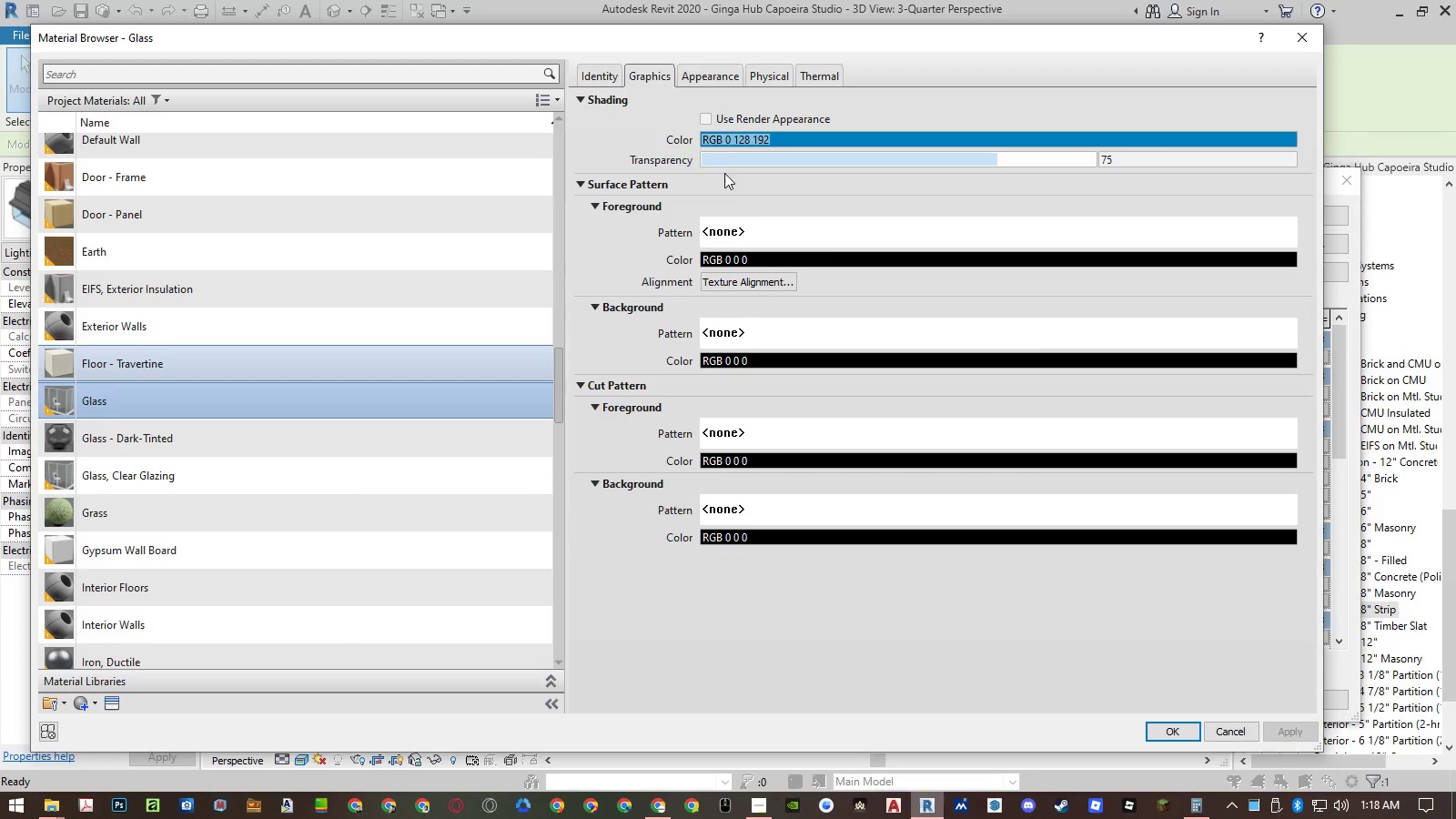 
left_click([732, 136])
 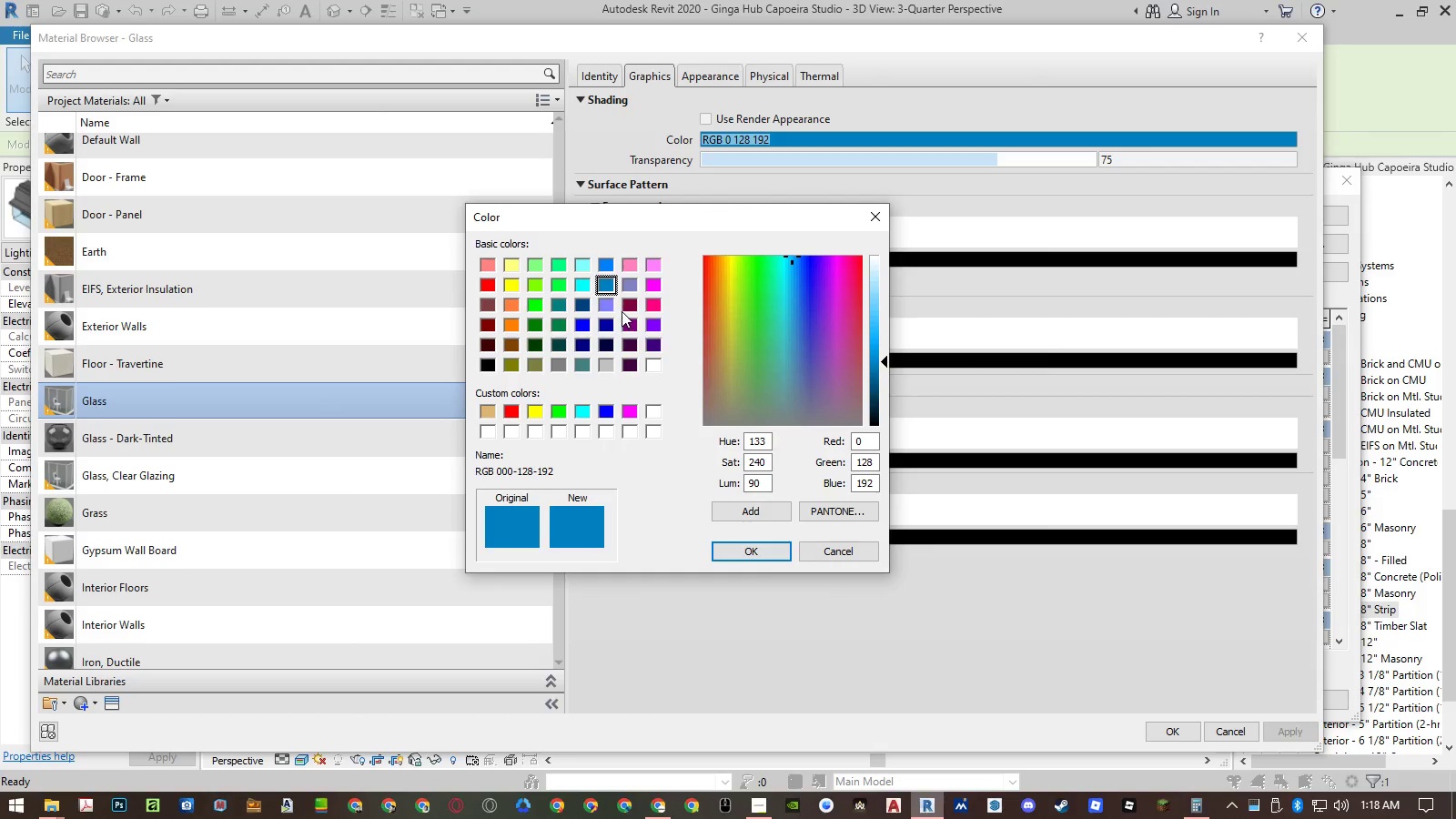 
left_click_drag(start_coordinate=[875, 326], to_coordinate=[879, 326])
 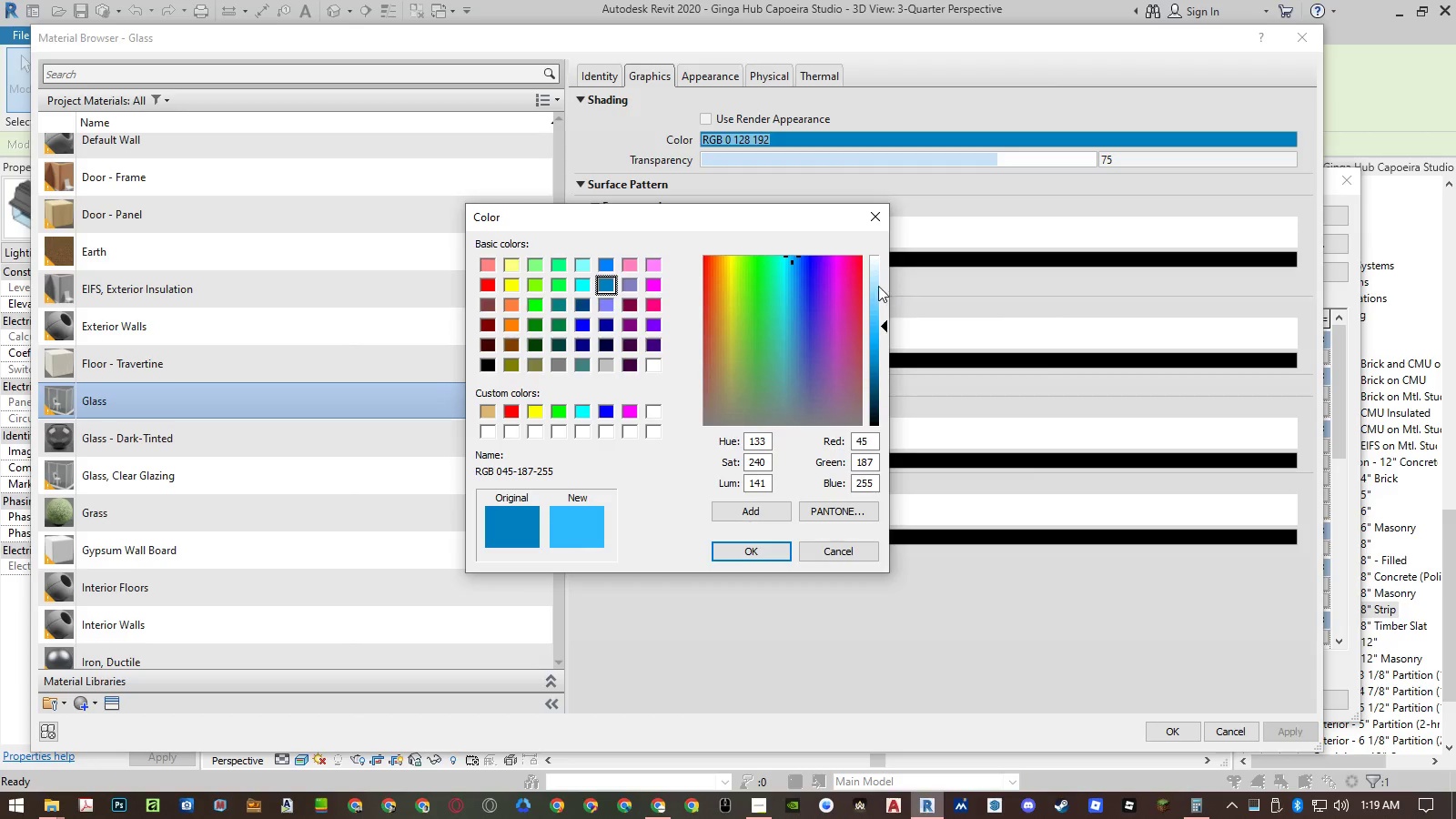 
left_click_drag(start_coordinate=[873, 286], to_coordinate=[879, 286])
 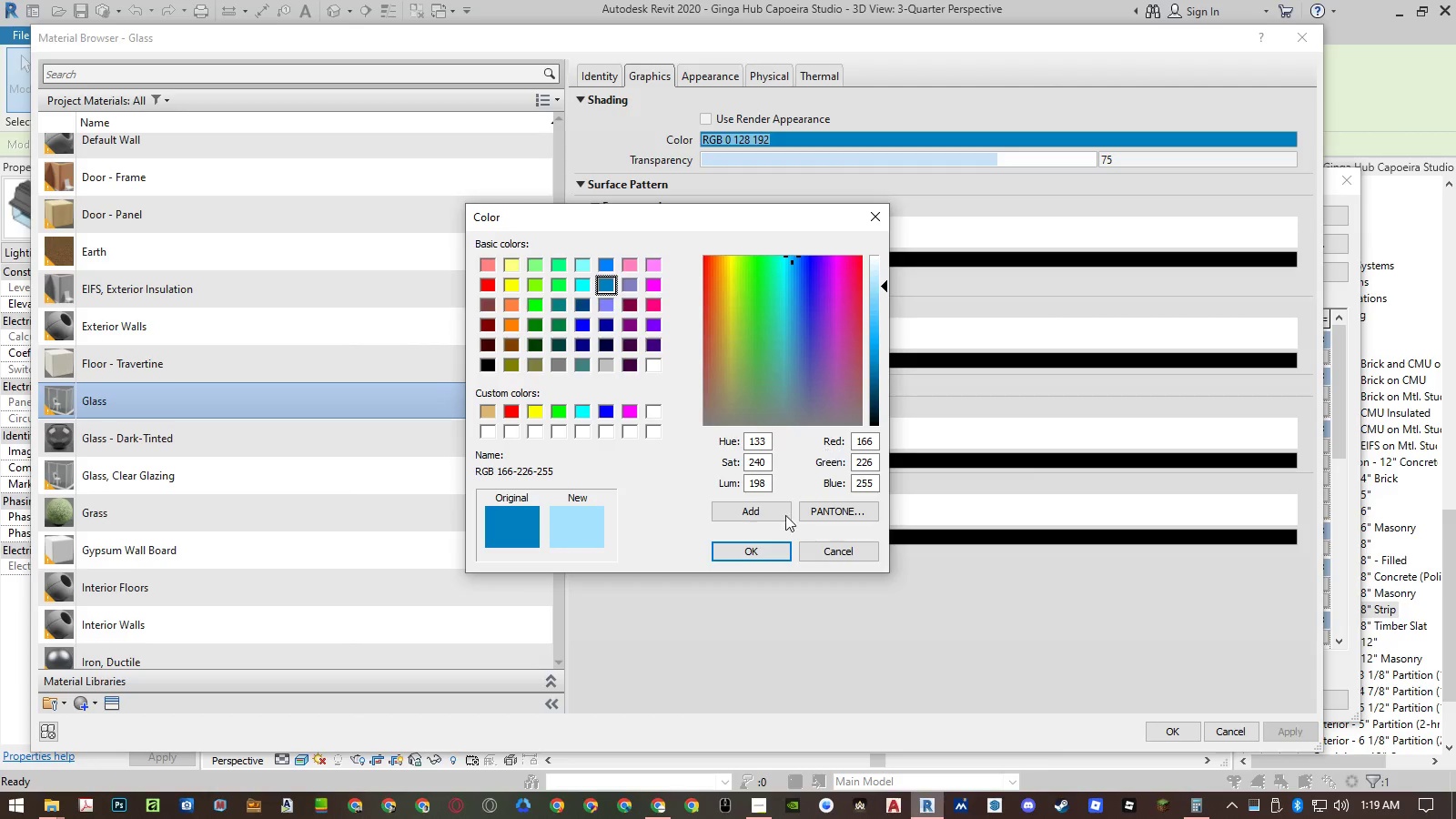 
left_click([762, 551])
 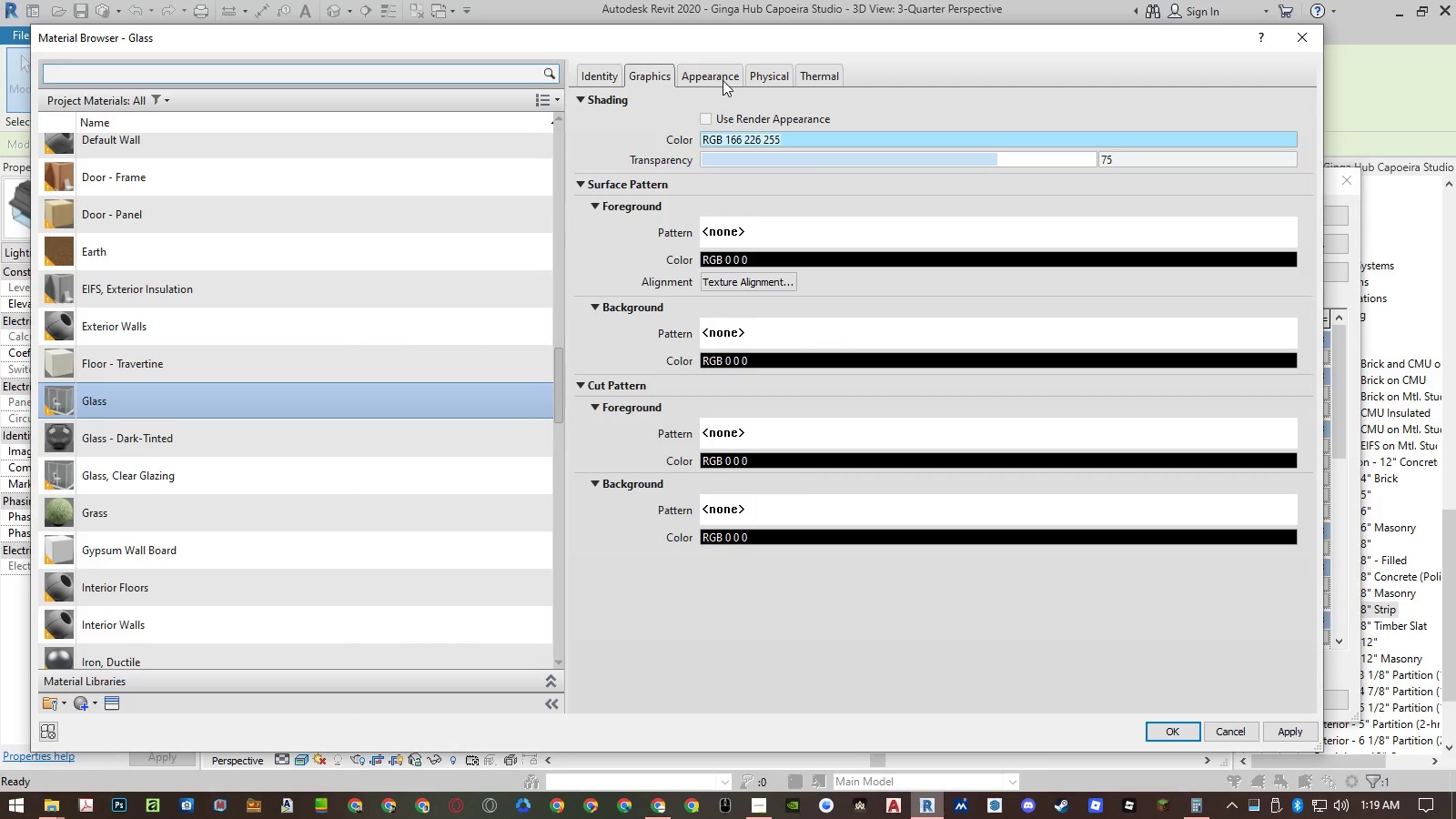 
left_click([723, 80])
 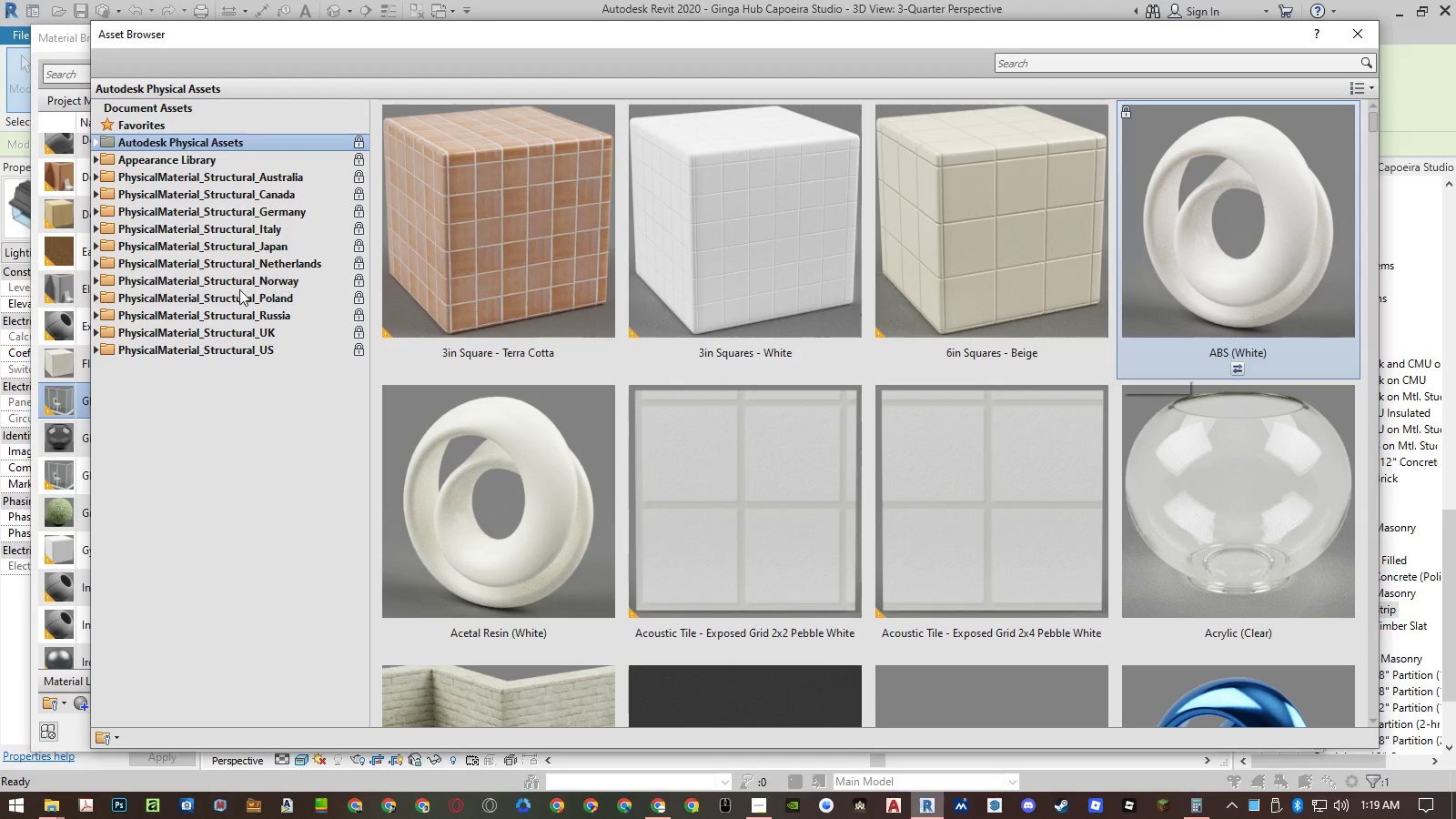 
left_click([98, 158])
 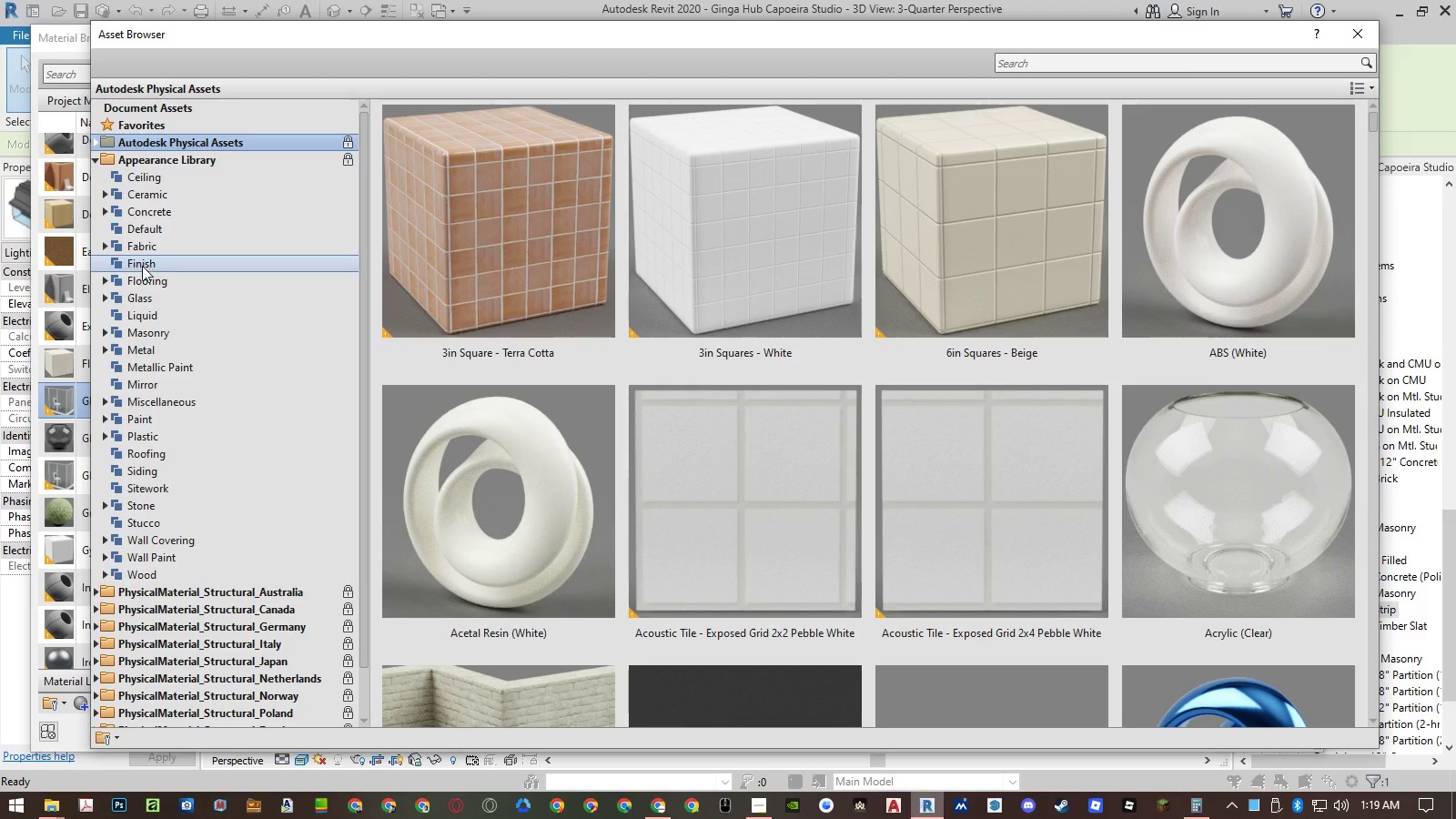 
left_click([139, 296])
 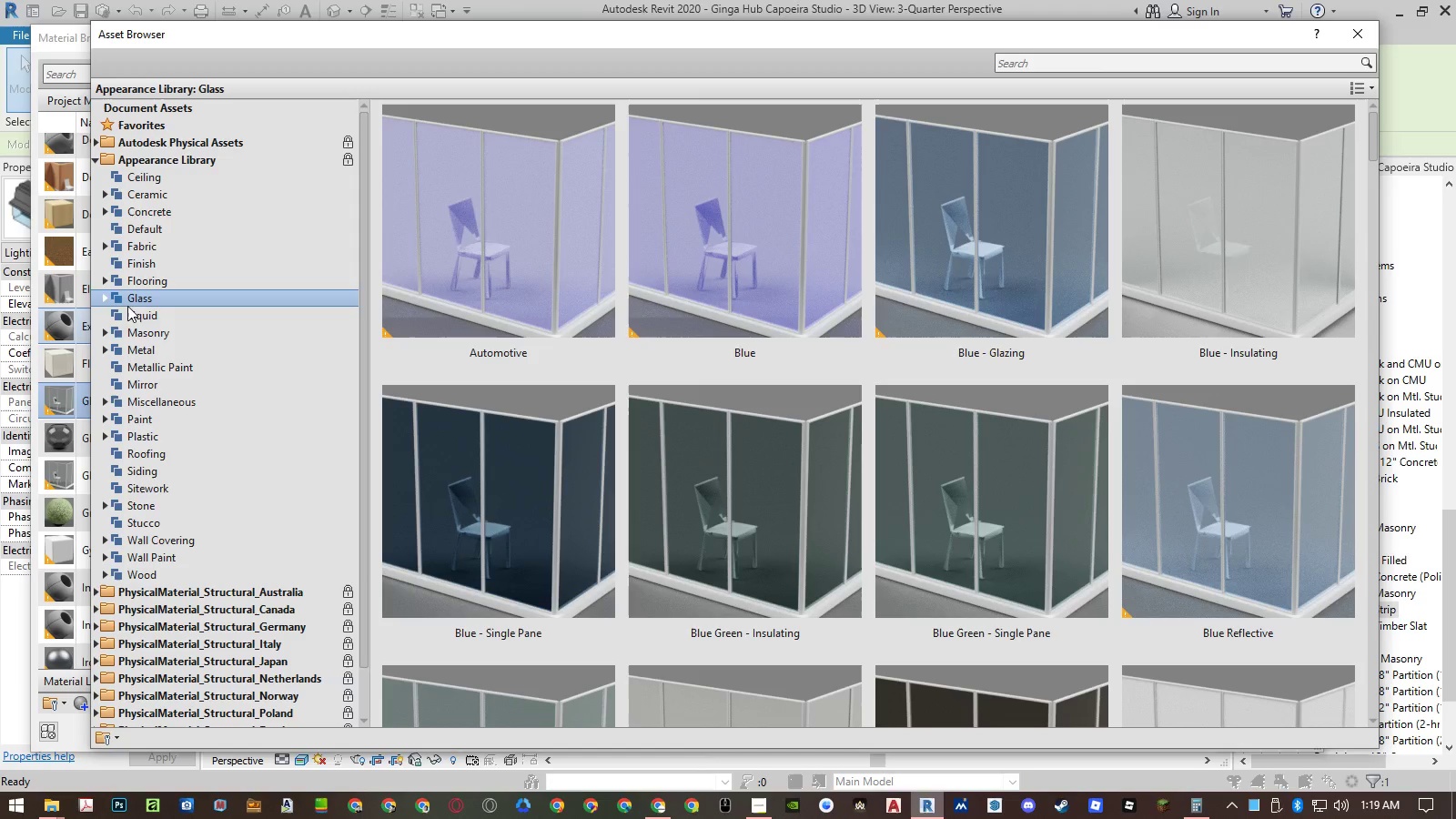 
left_click([106, 299])
 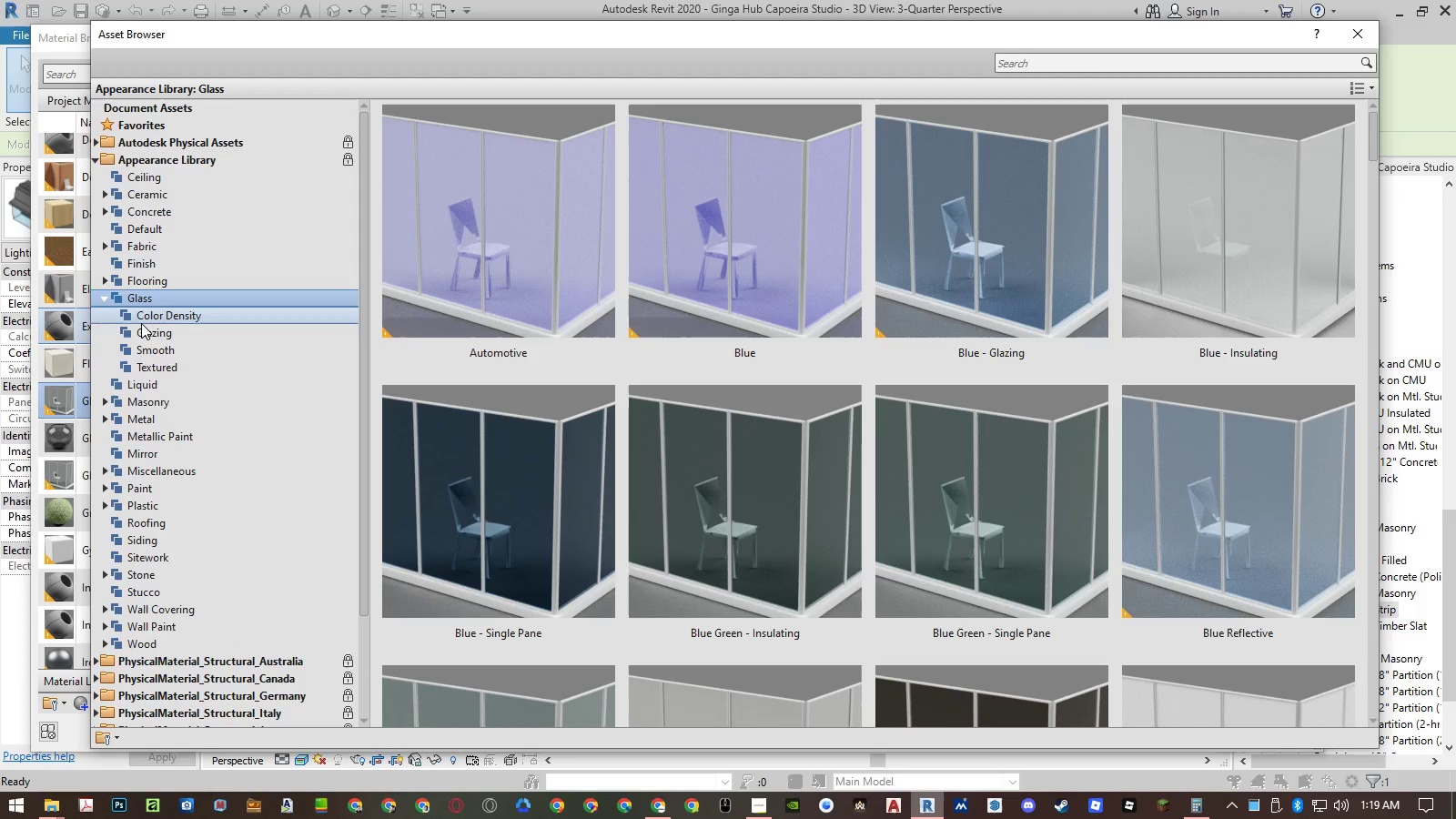 
left_click([141, 328])
 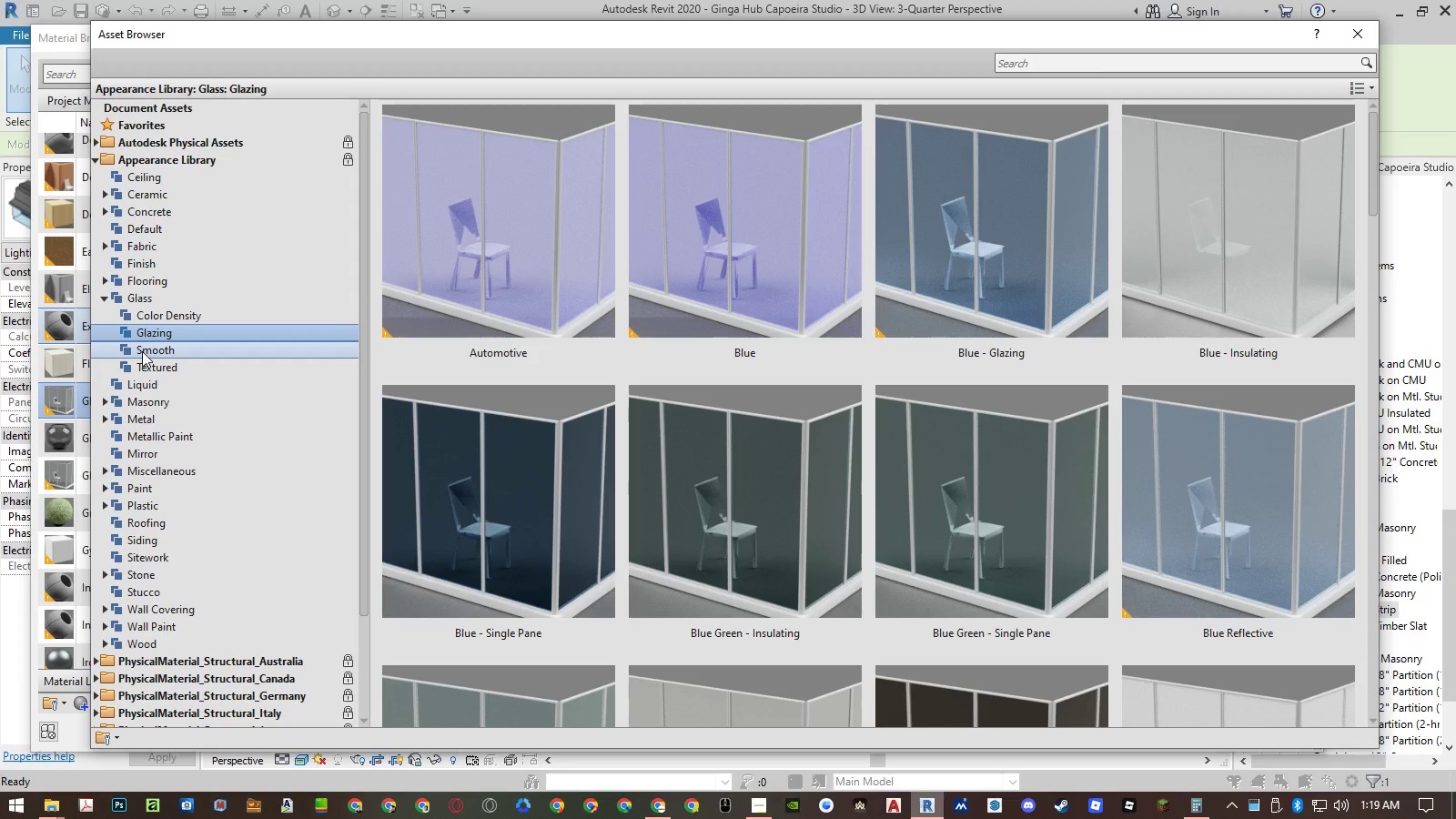 
left_click([142, 351])
 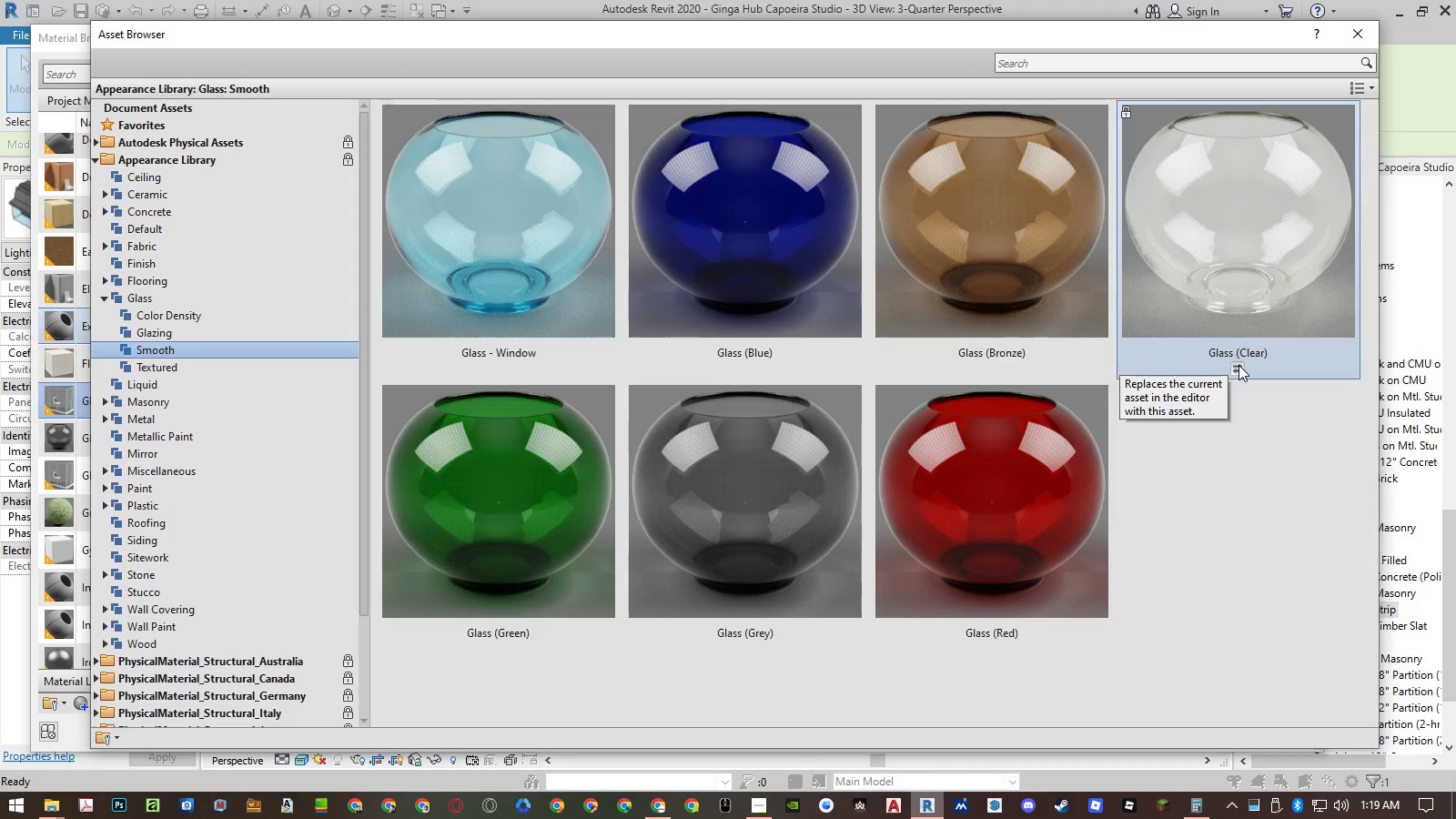 
left_click([1239, 365])
 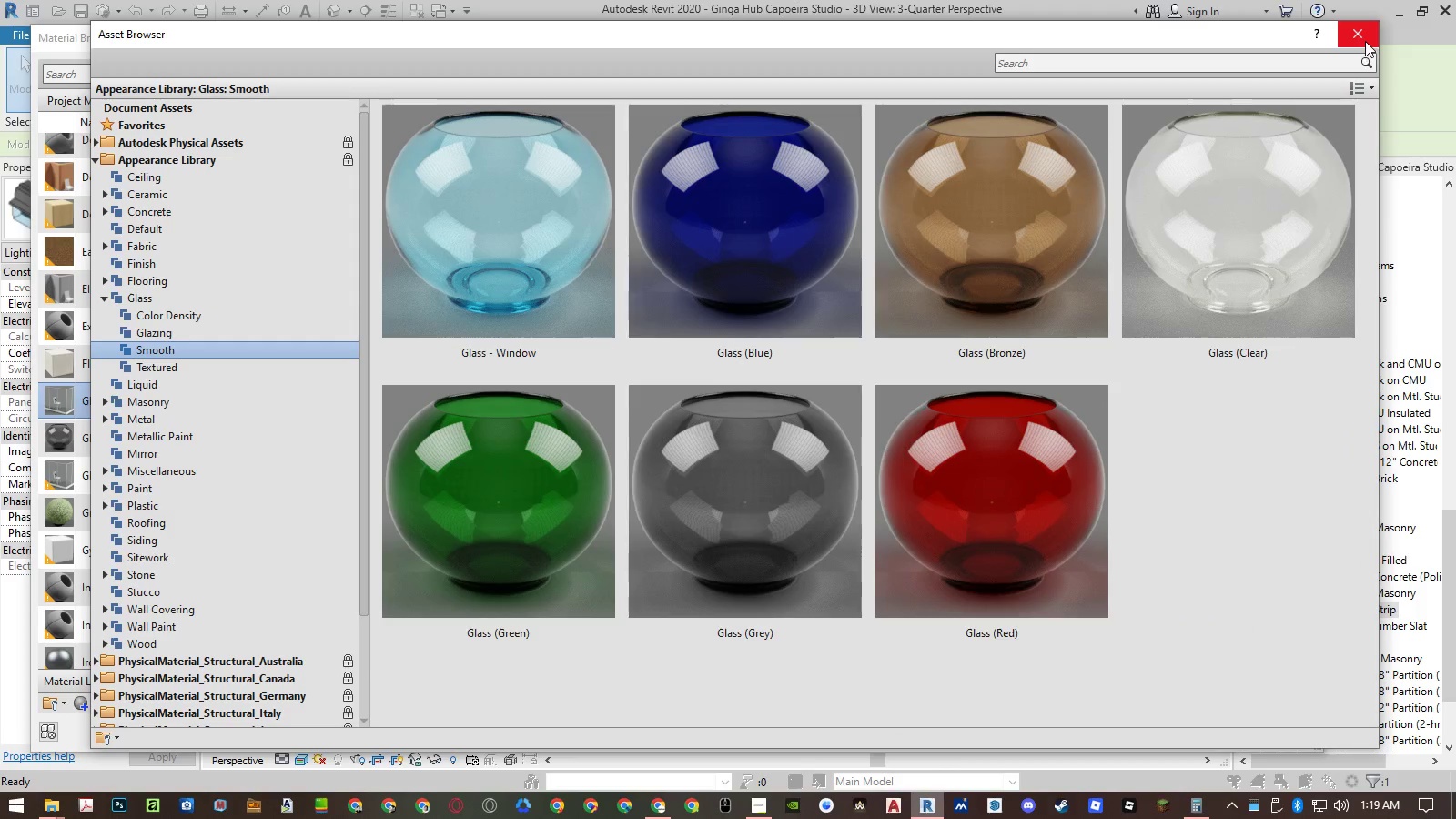 
left_click([1365, 41])
 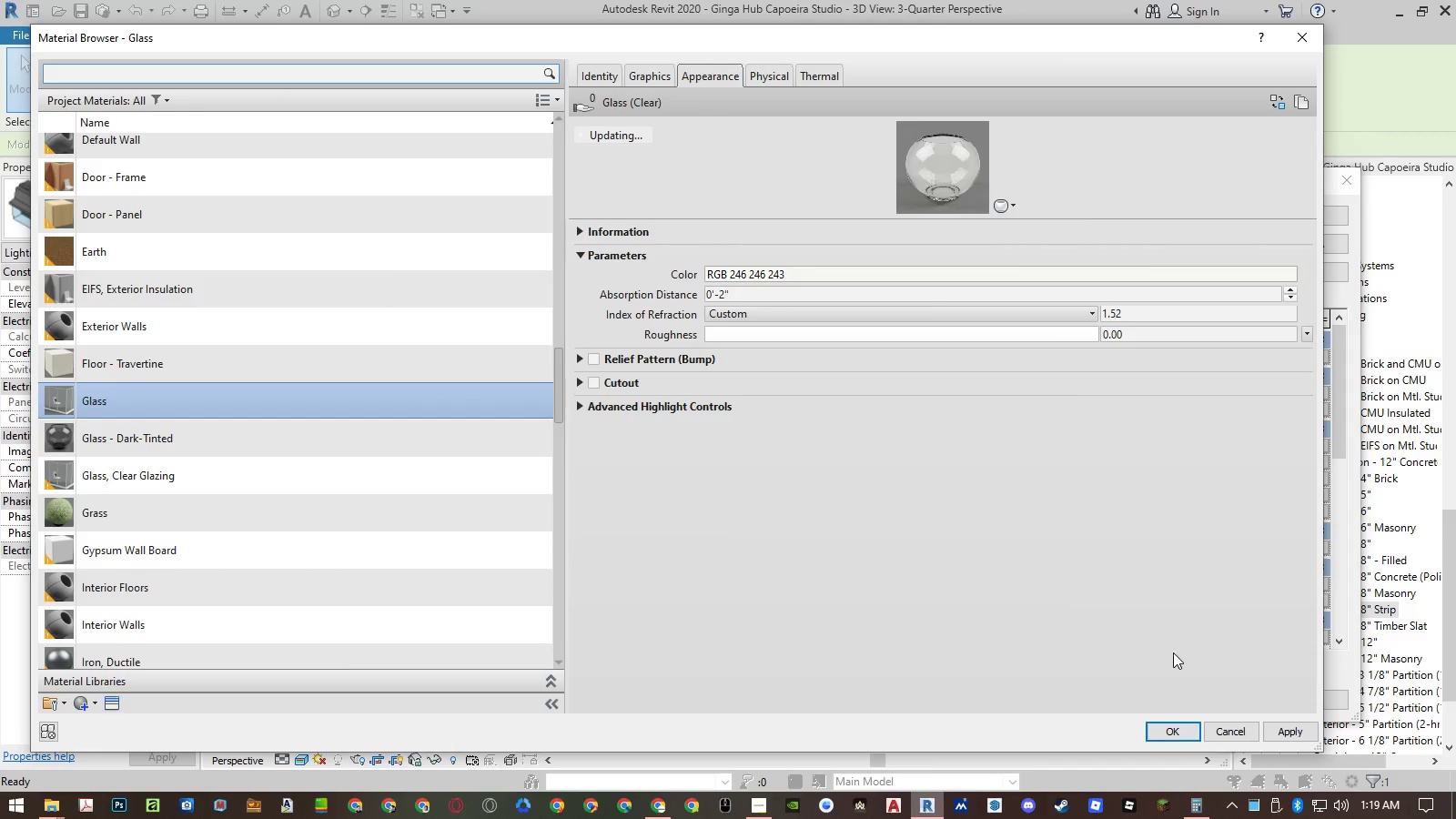 
left_click([1171, 734])
 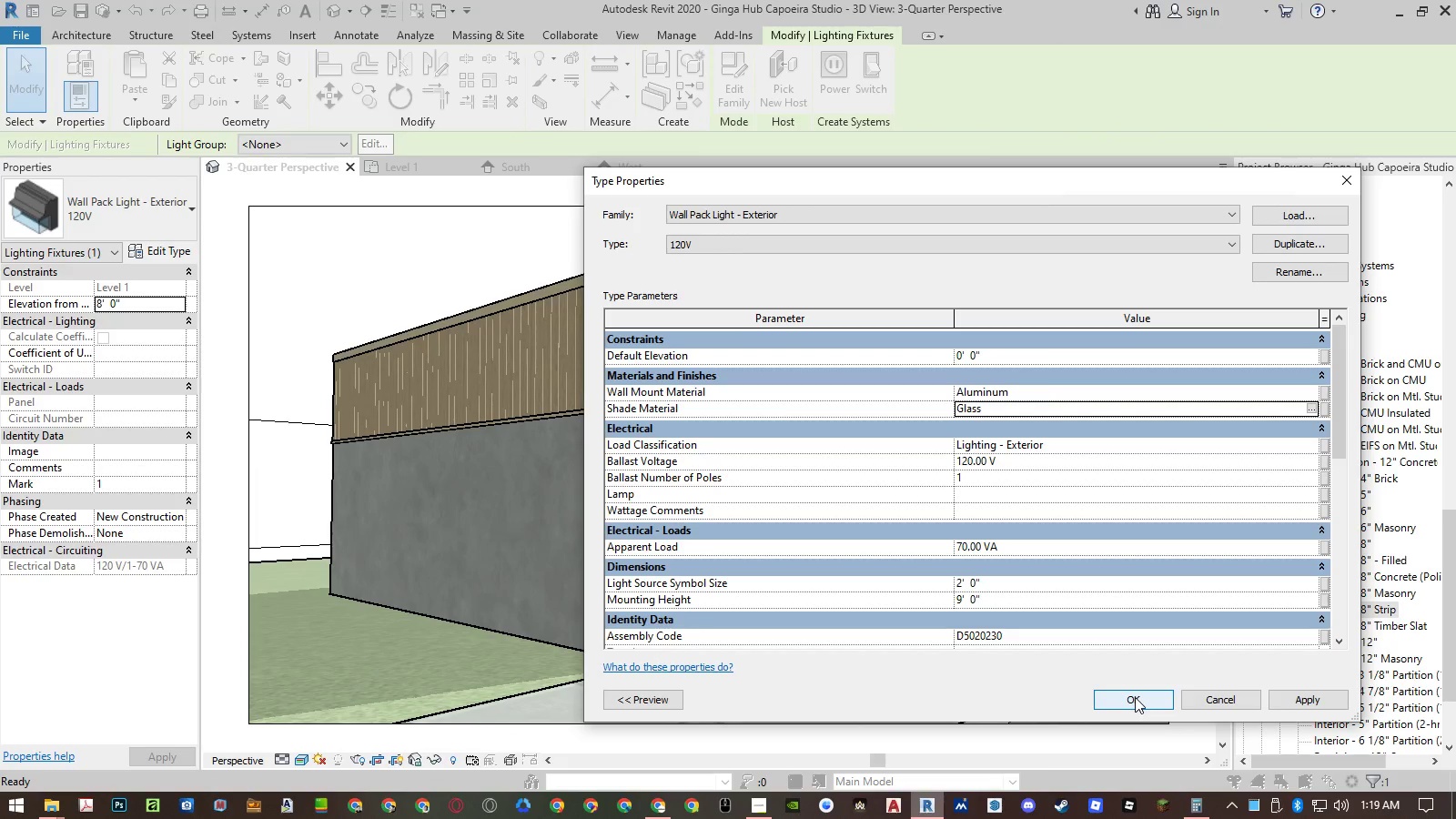 
left_click([1135, 697])
 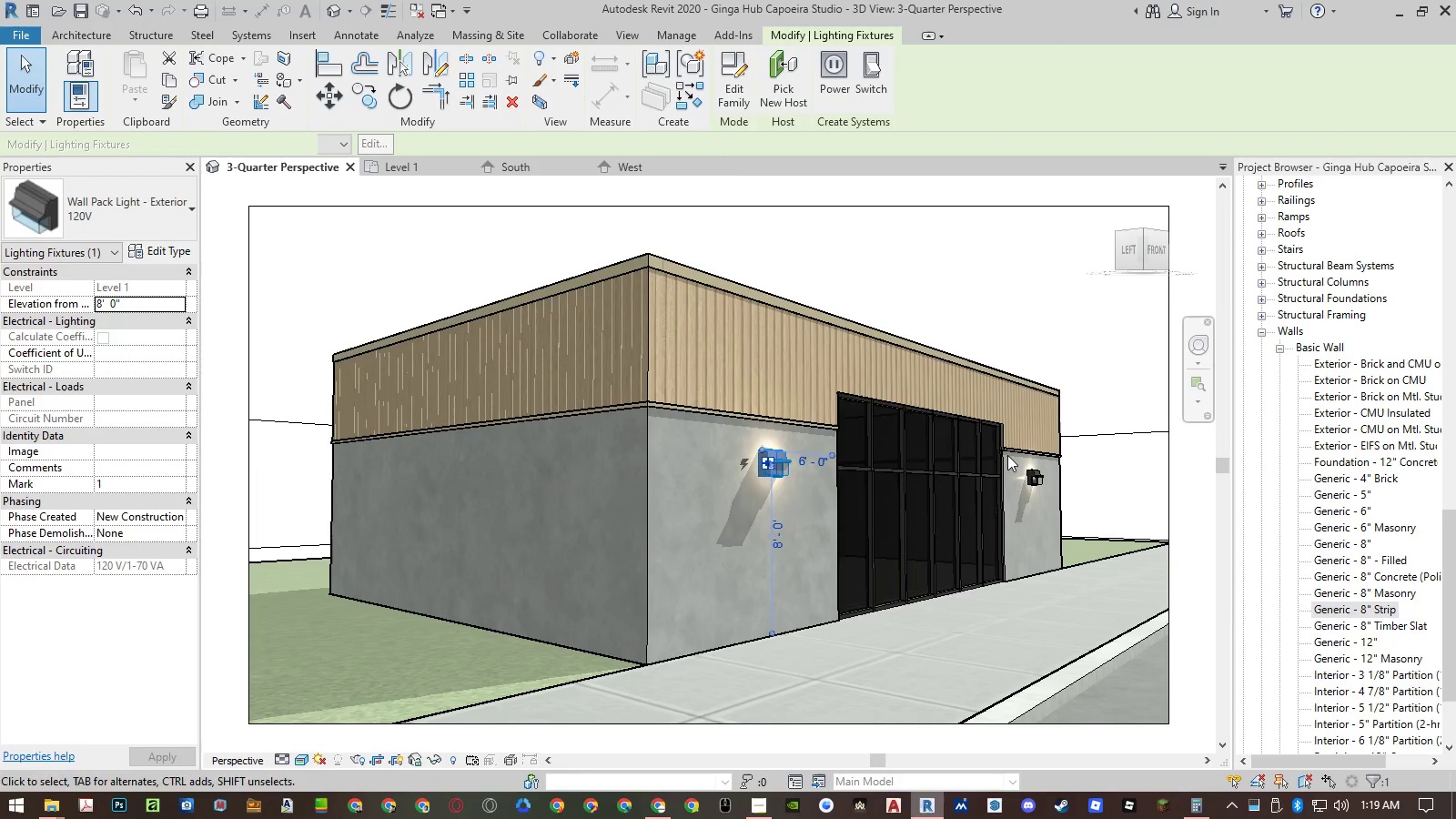 
left_click_drag(start_coordinate=[965, 271], to_coordinate=[83, 62])
 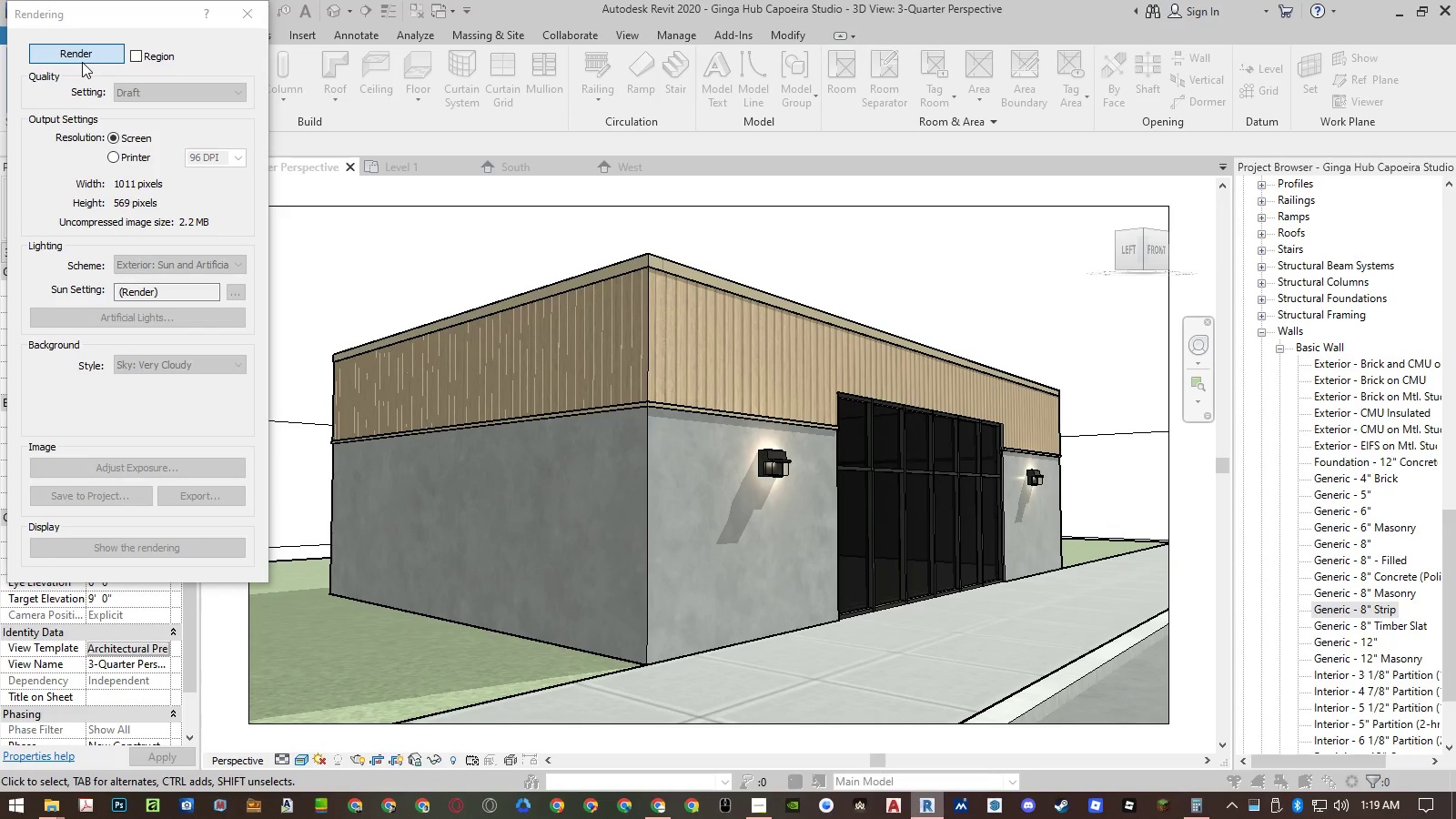 
type(rr)
 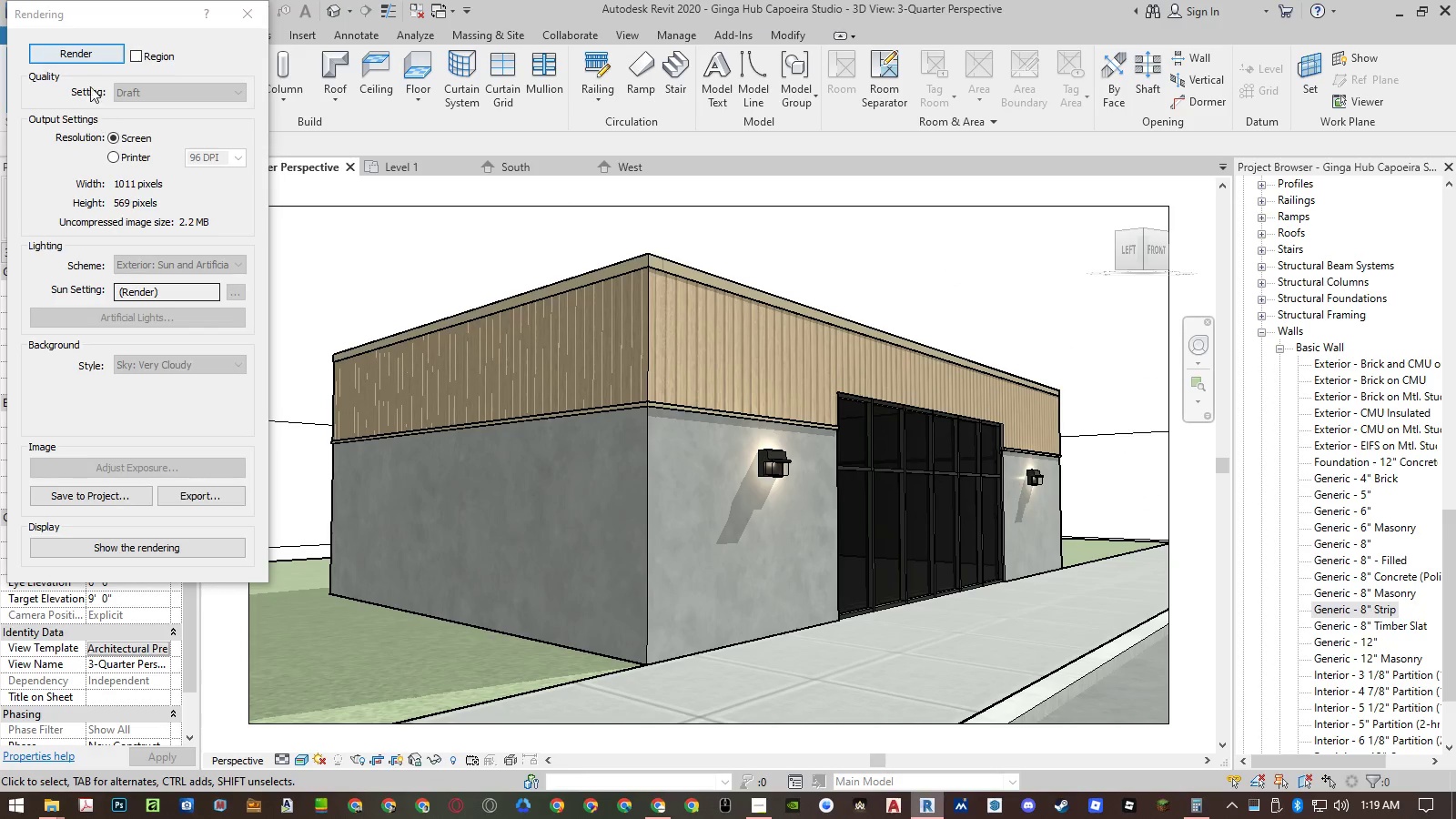 
left_click([83, 62])
 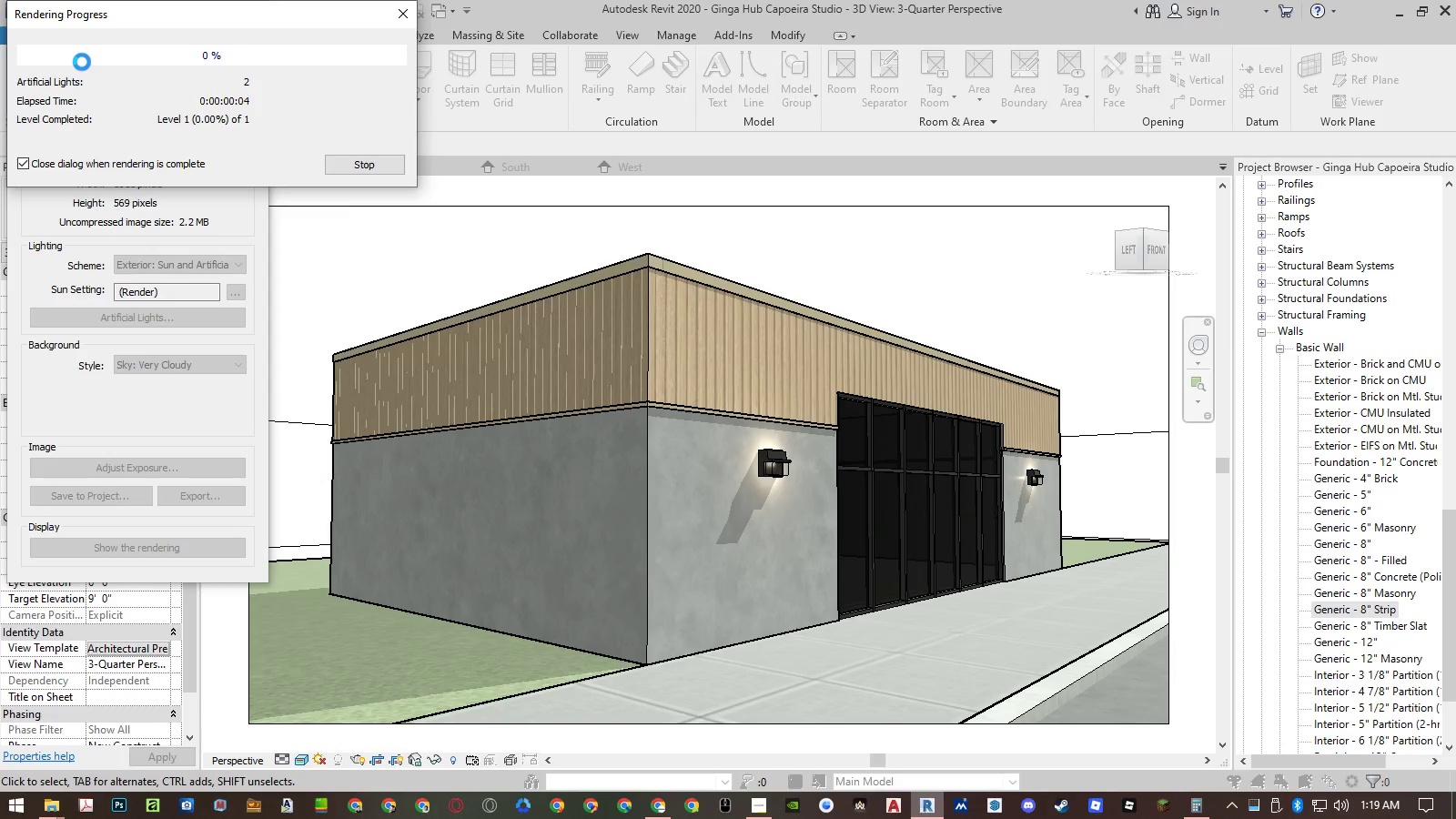 
wait(9.08)
 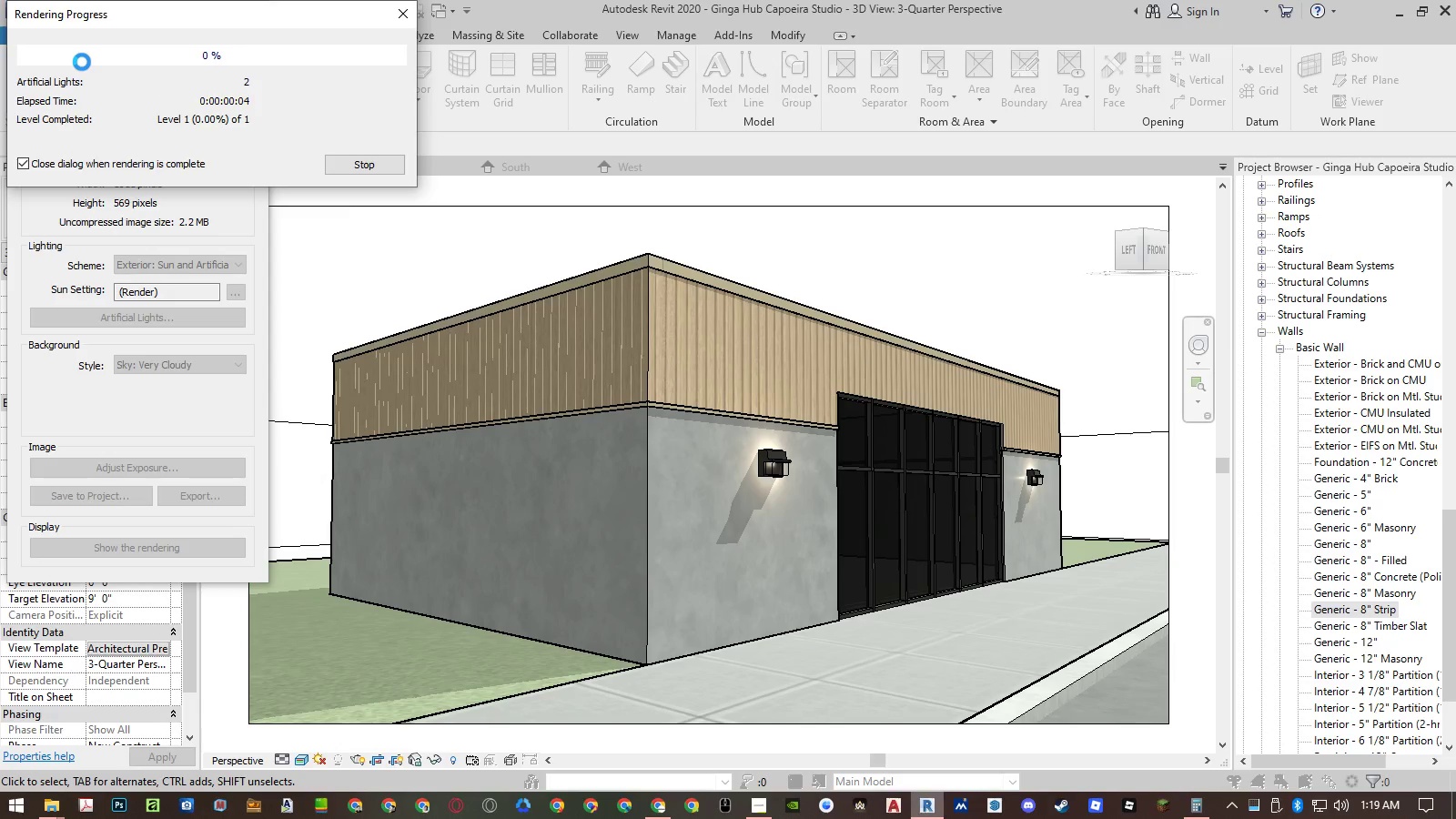 
left_click([238, 17])
 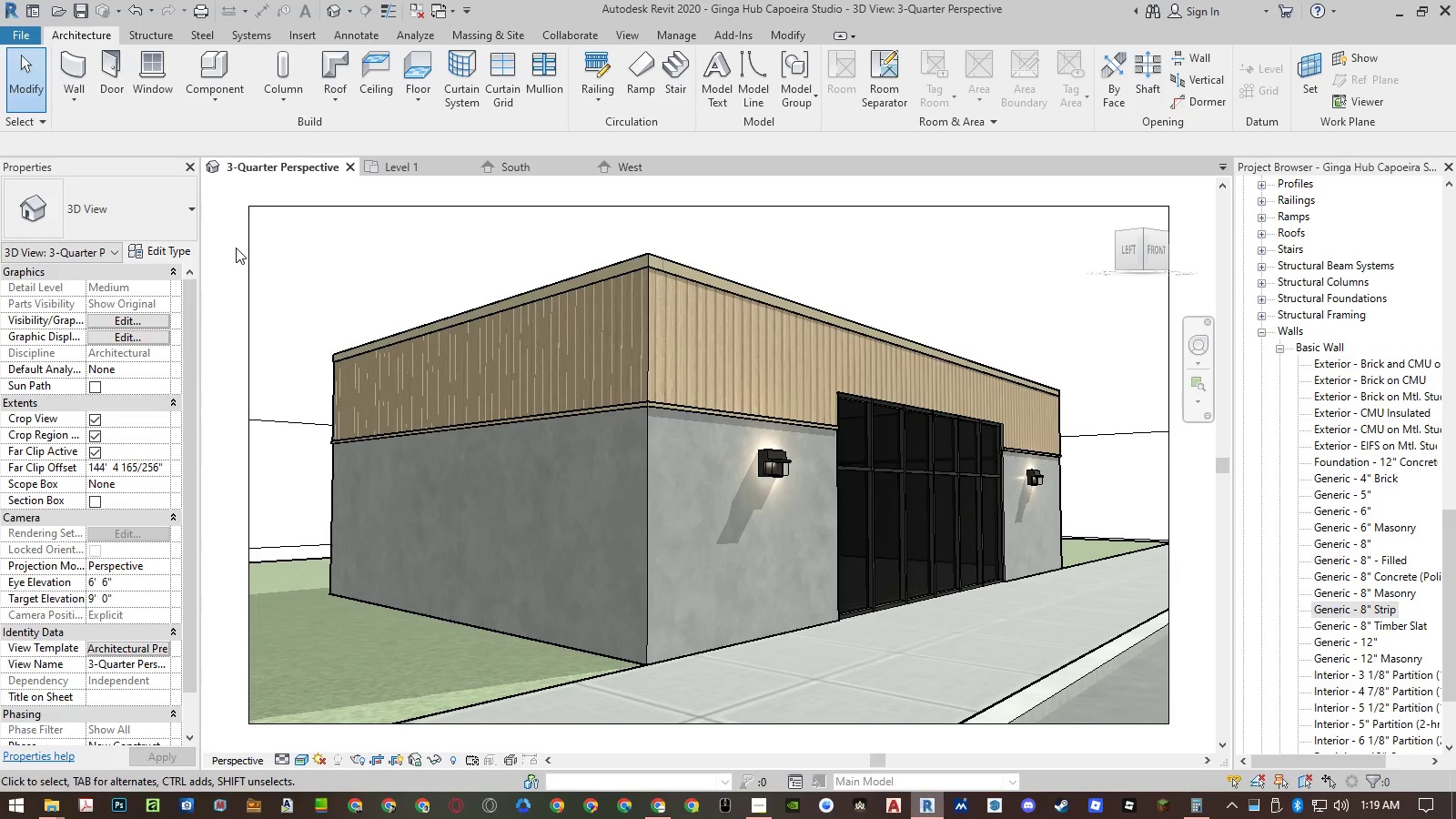 
left_click([236, 248])
 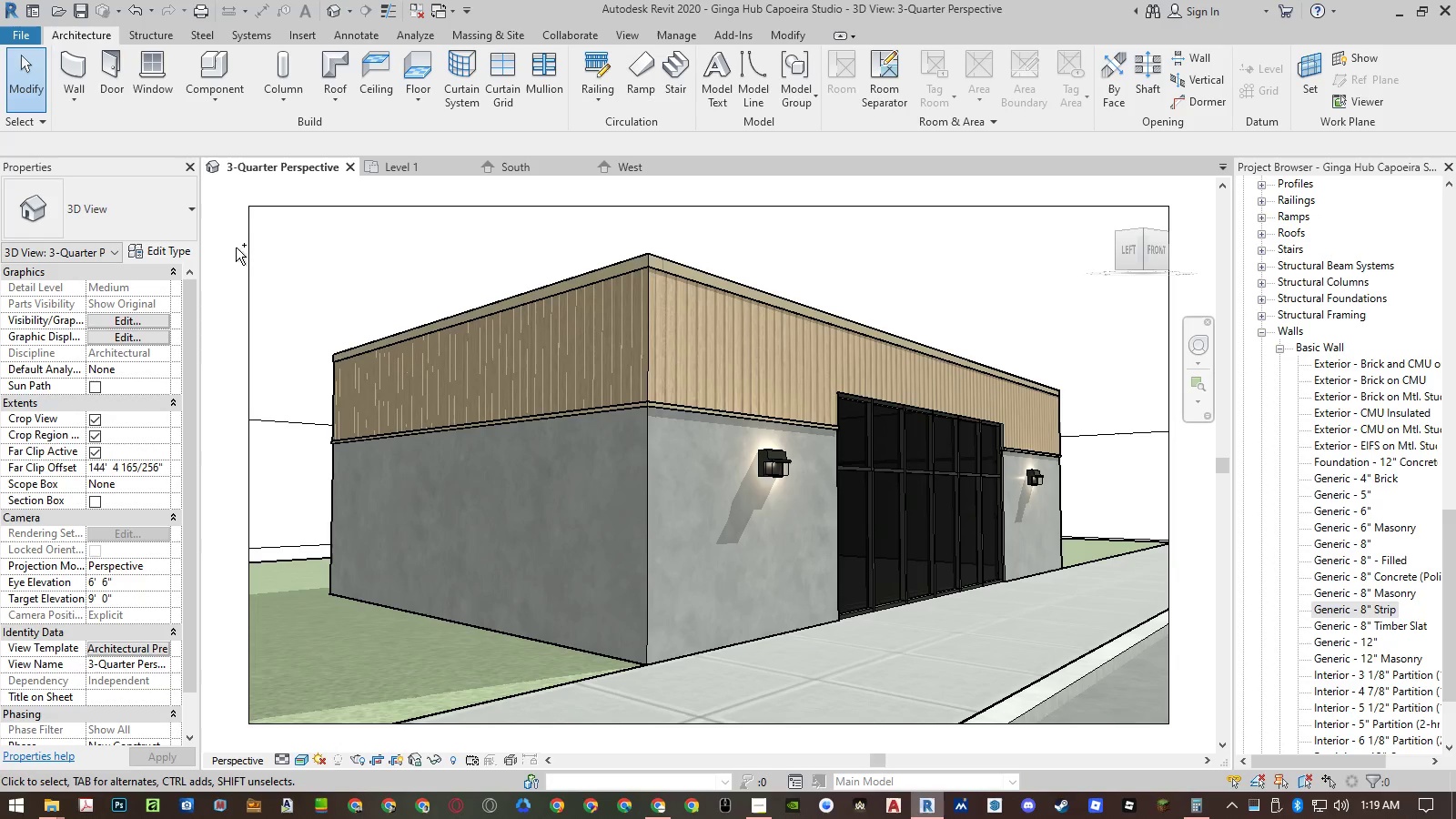 
key(Control+S)
 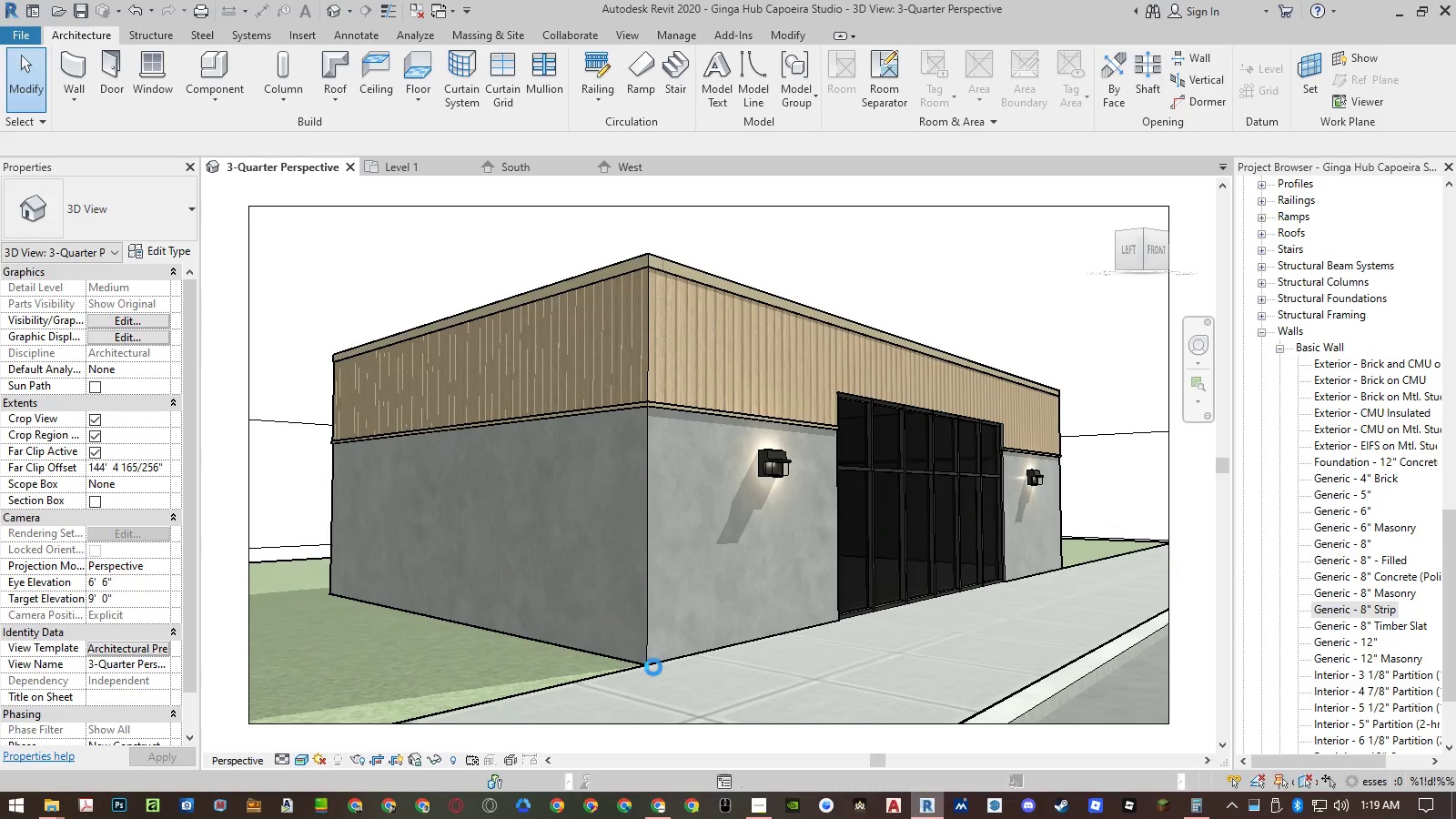 
left_click([760, 815])